 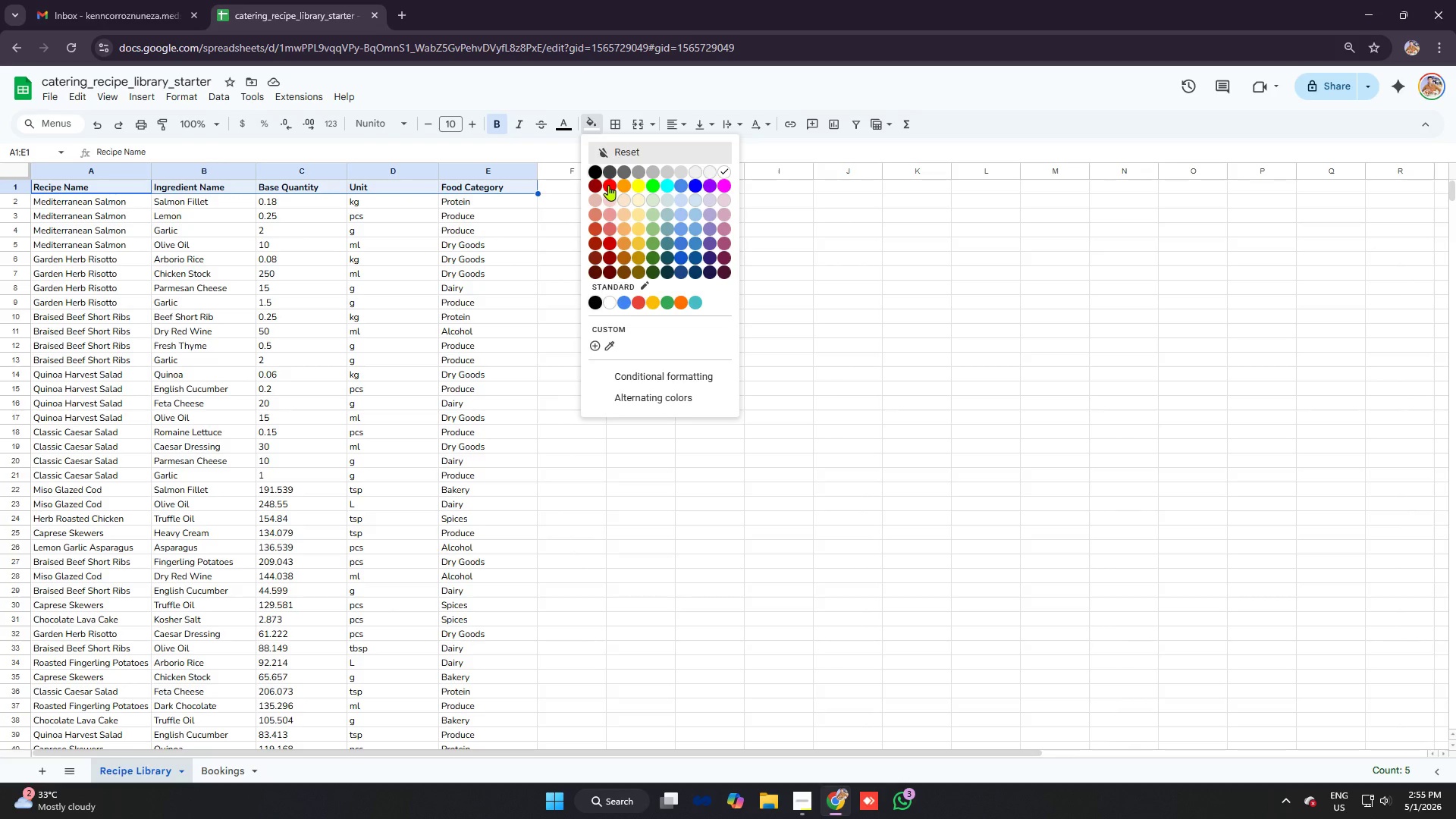 
left_click([693, 300])
 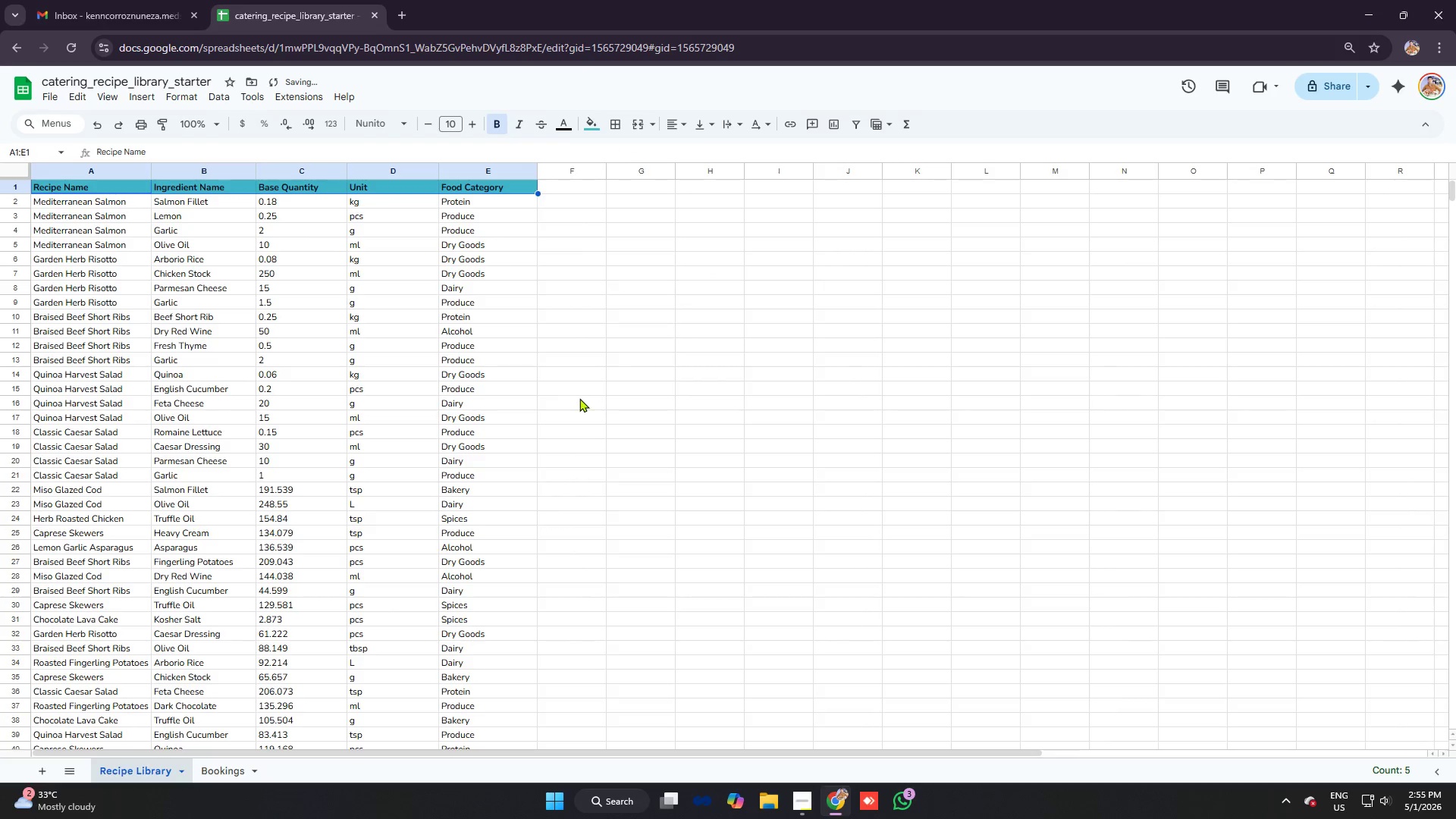 
left_click([579, 398])
 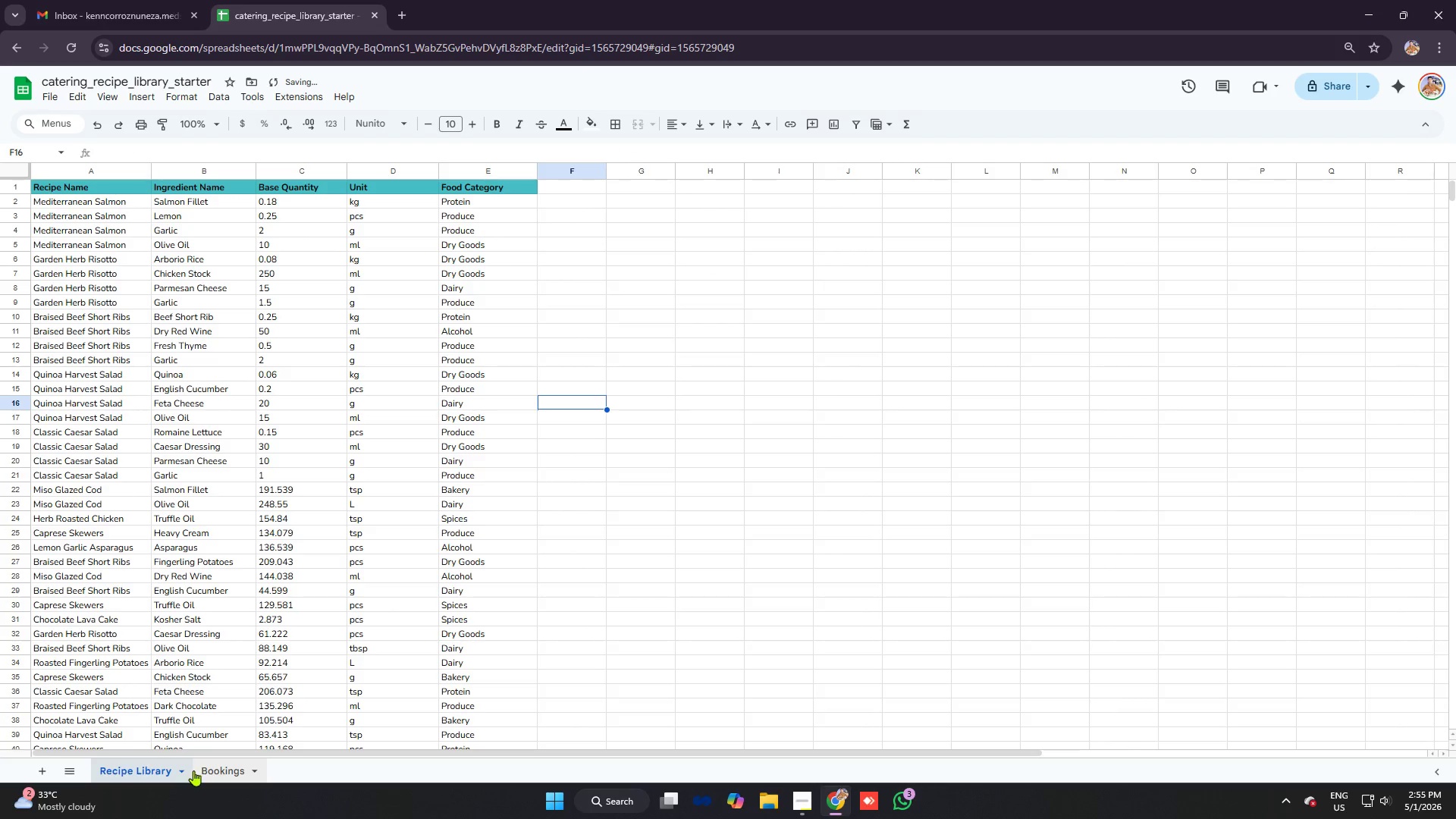 
left_click([210, 770])
 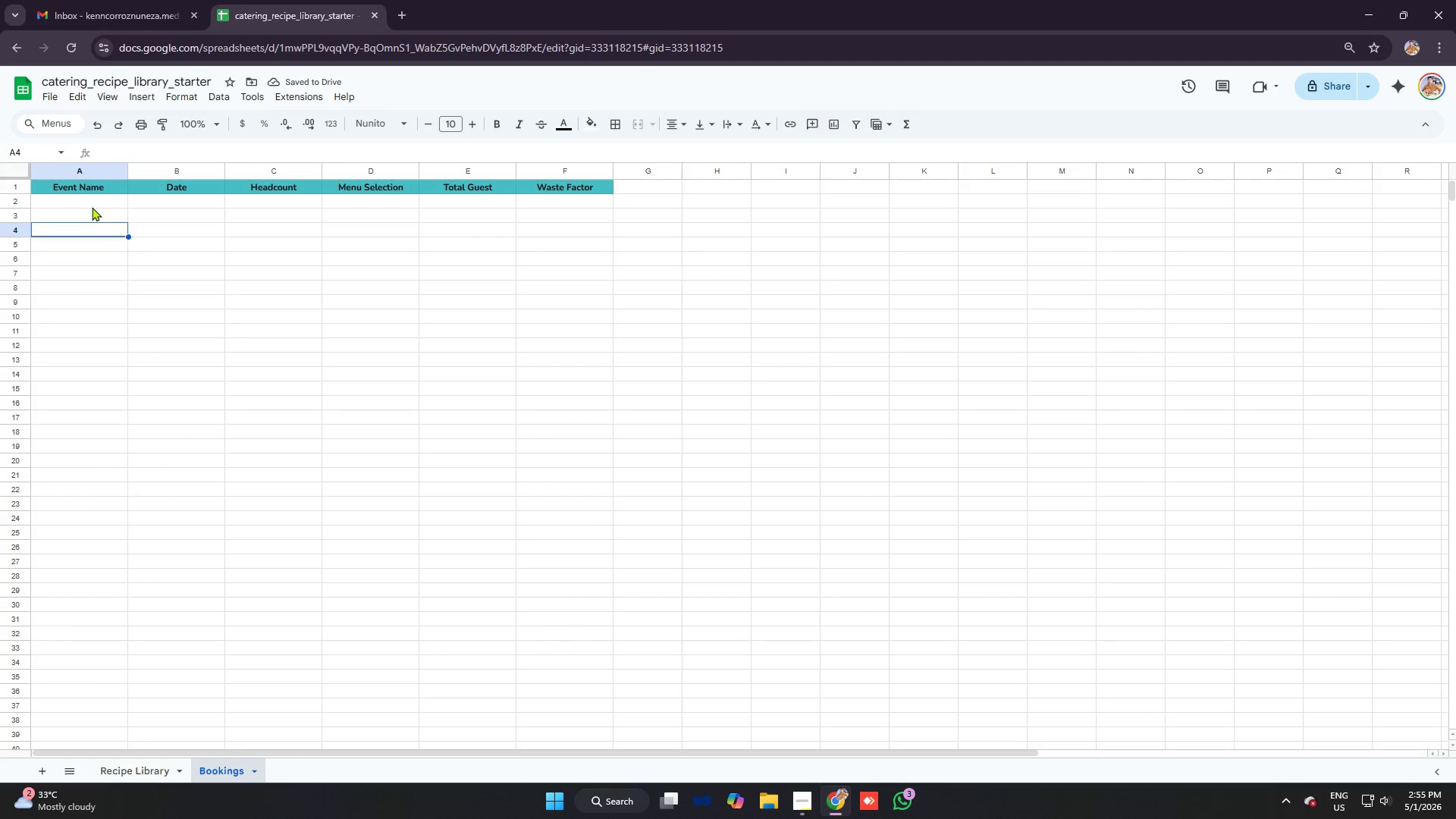 
double_click([83, 200])
 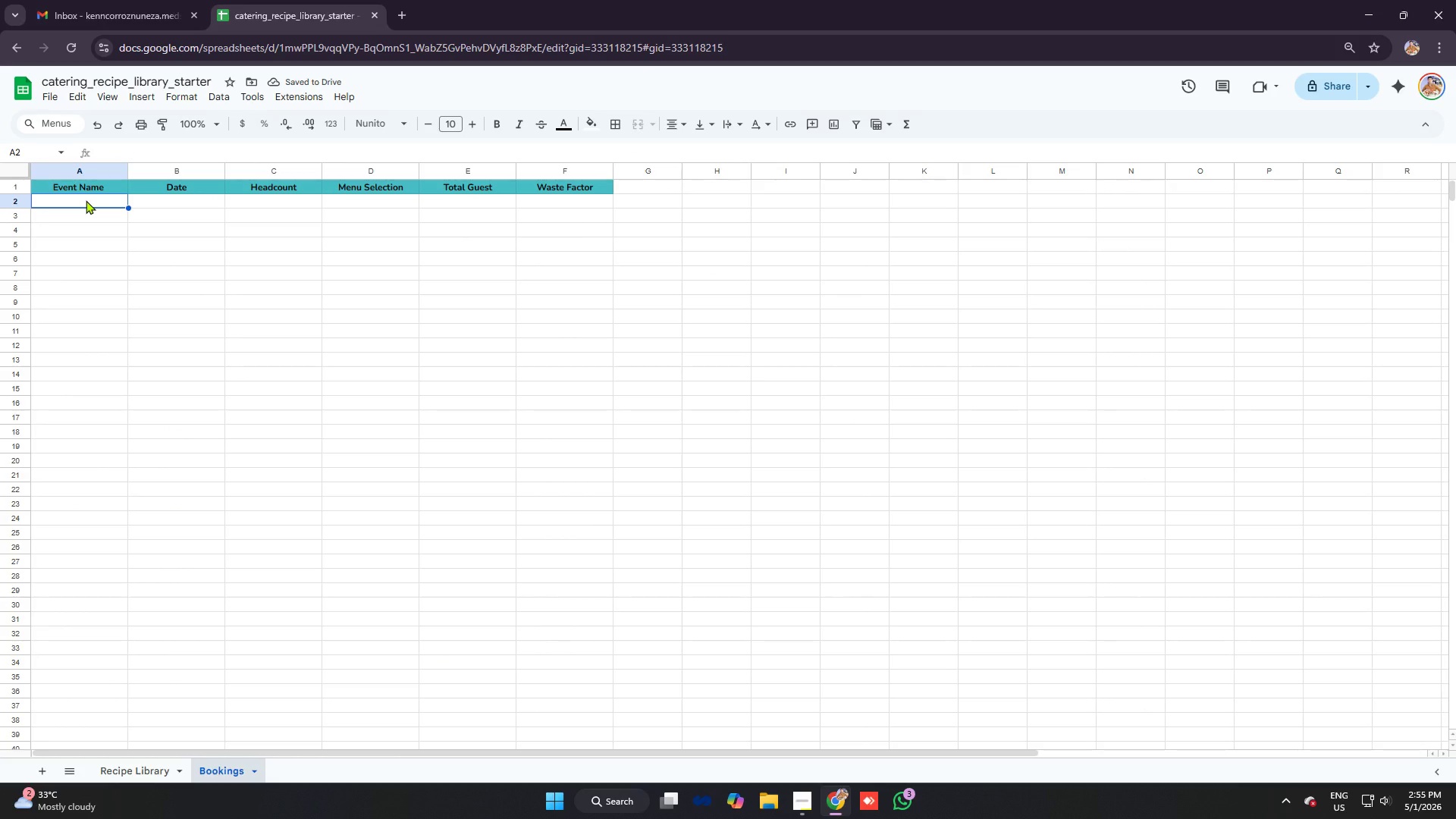 
type(Event )
key(Backspace)
type(_1)
 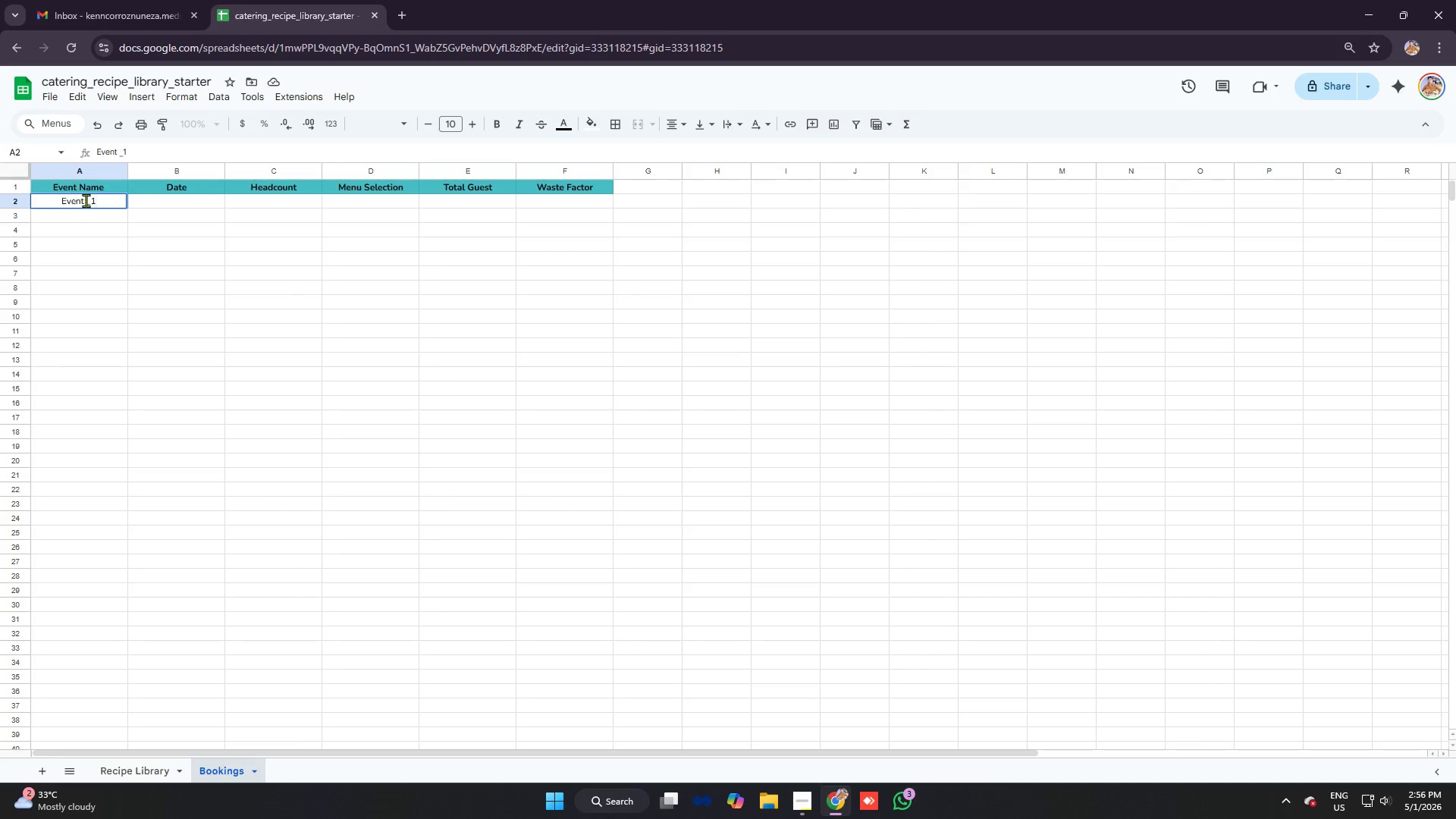 
key(Enter)
 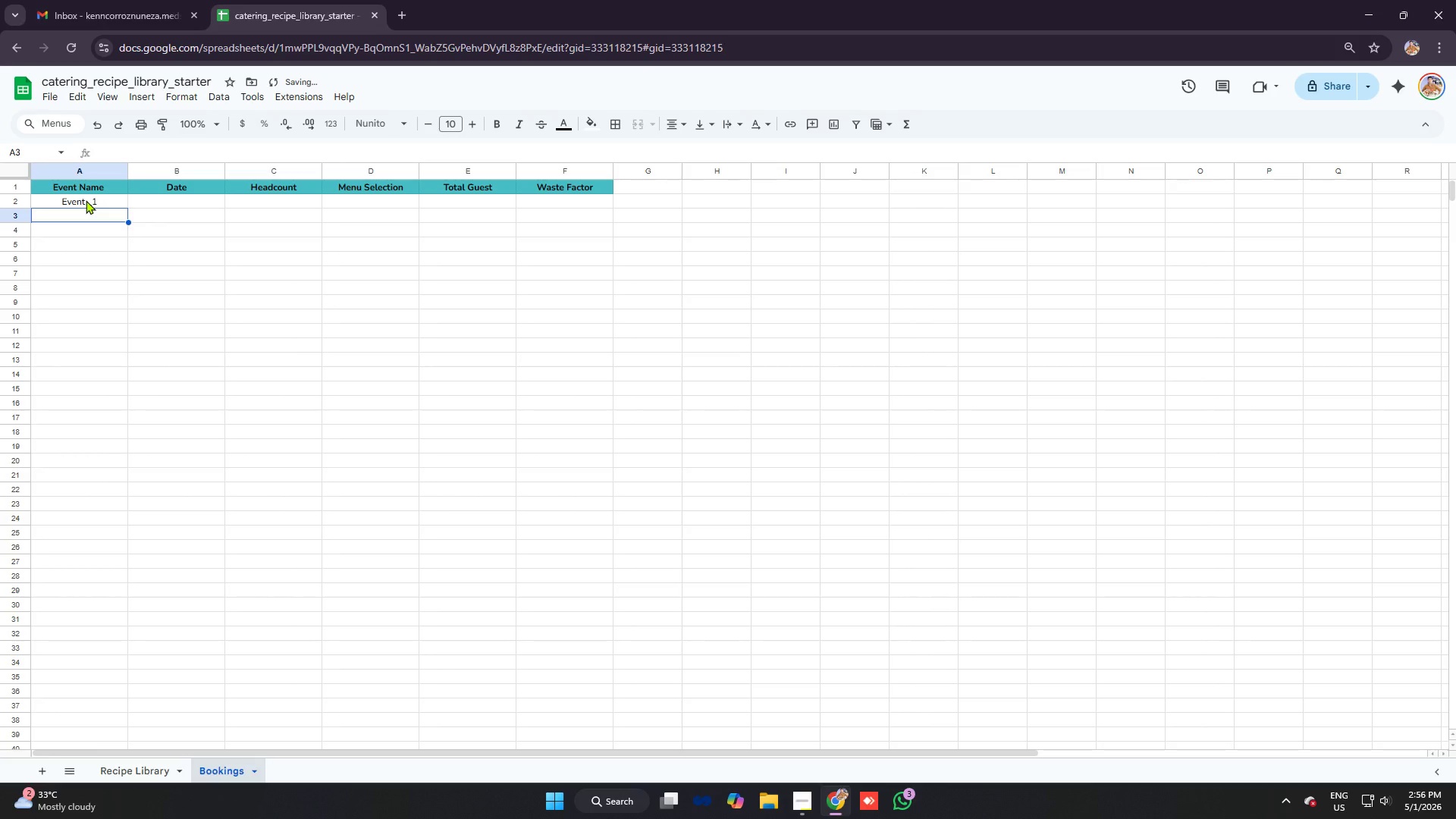 
type(vent_2)
 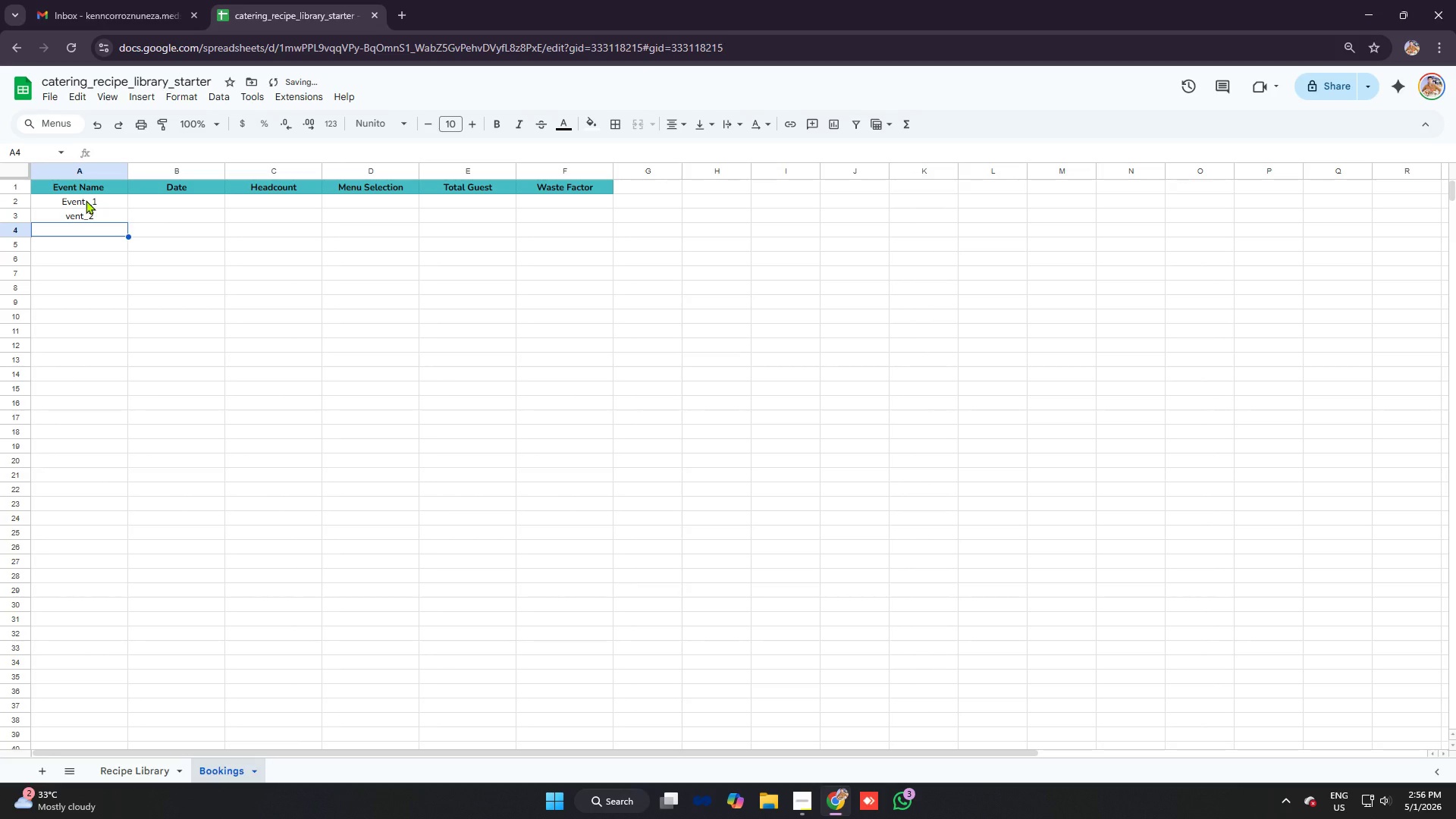 
 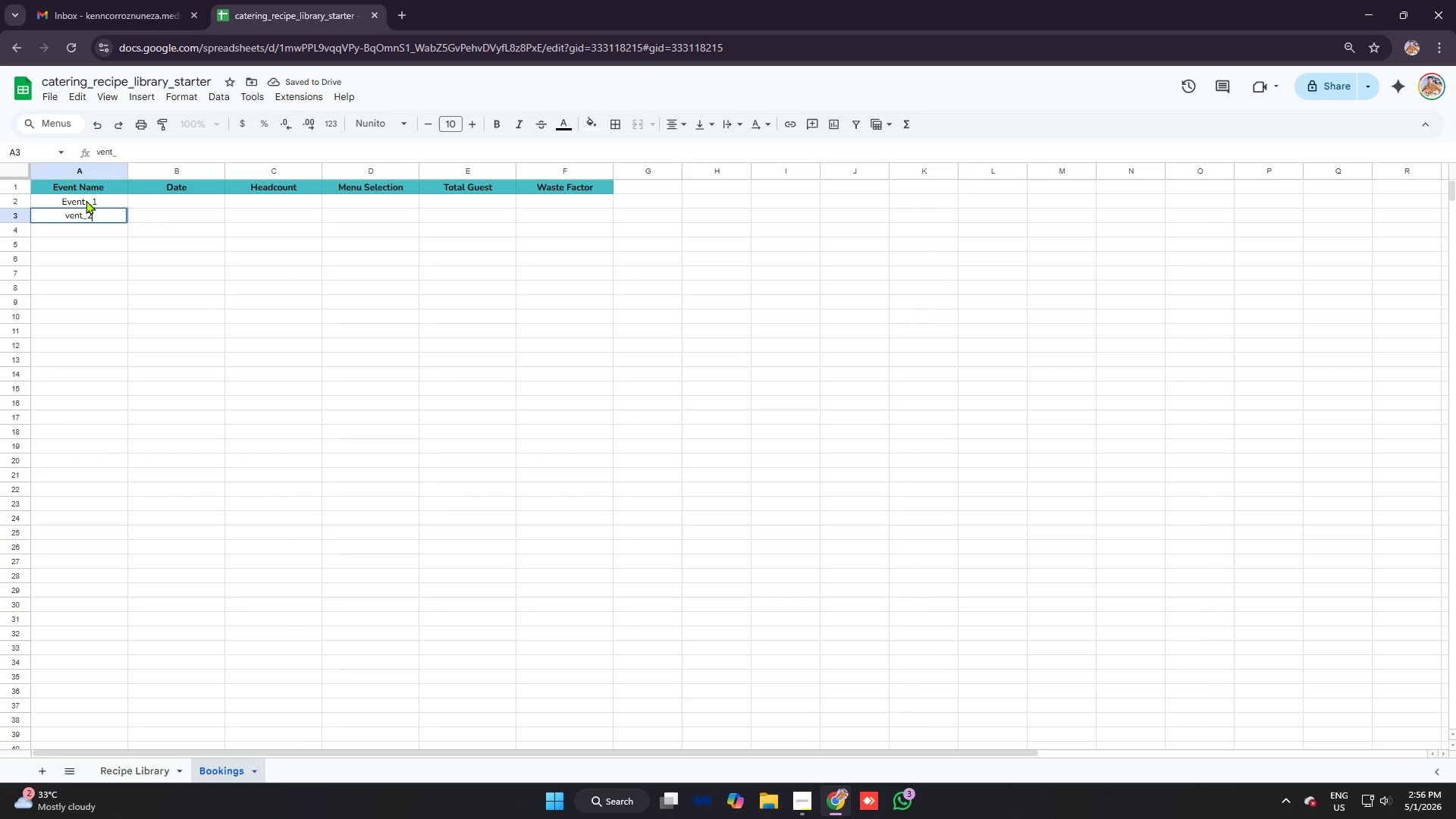 
key(Enter)
 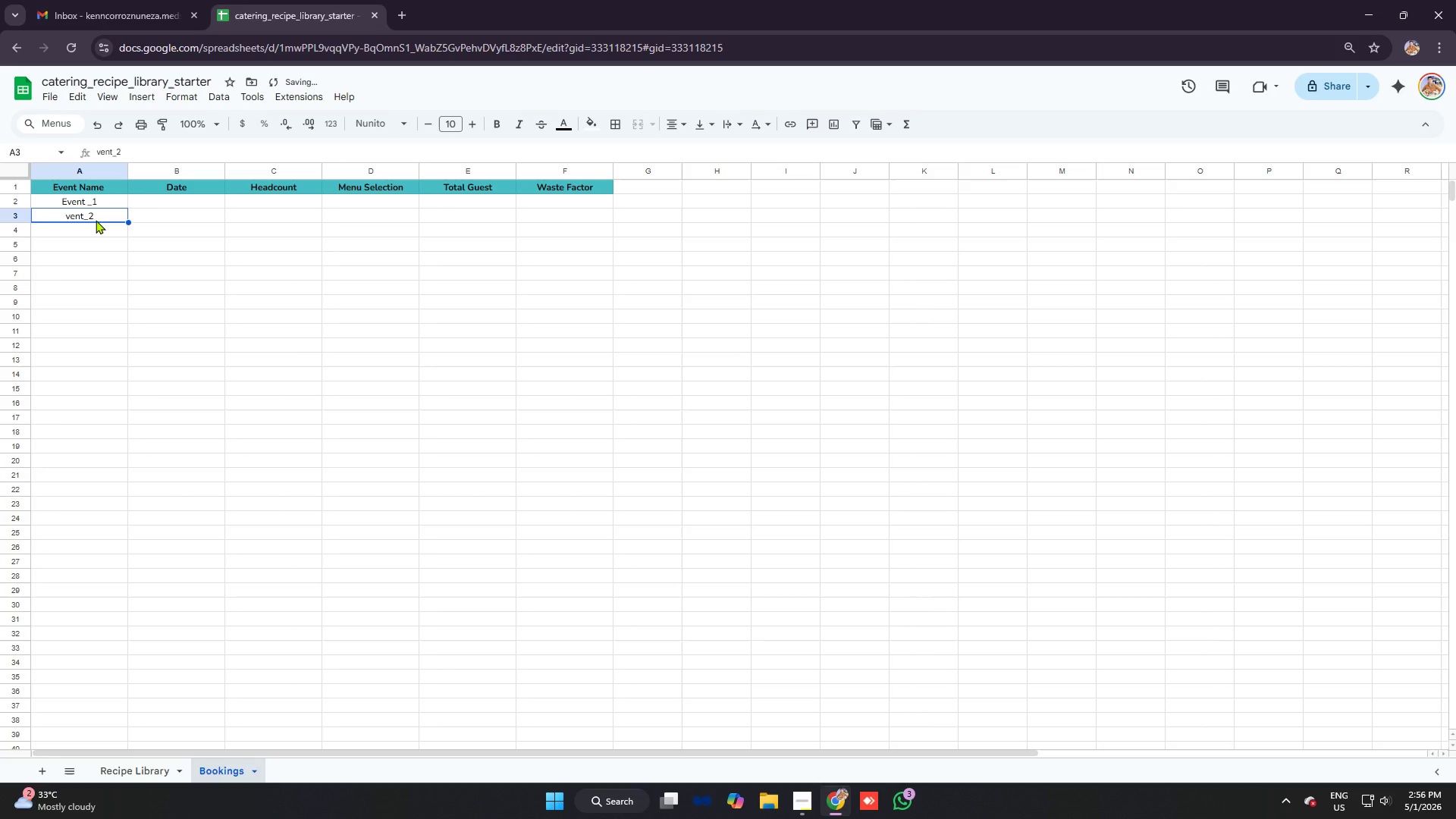 
type(Event_2)
 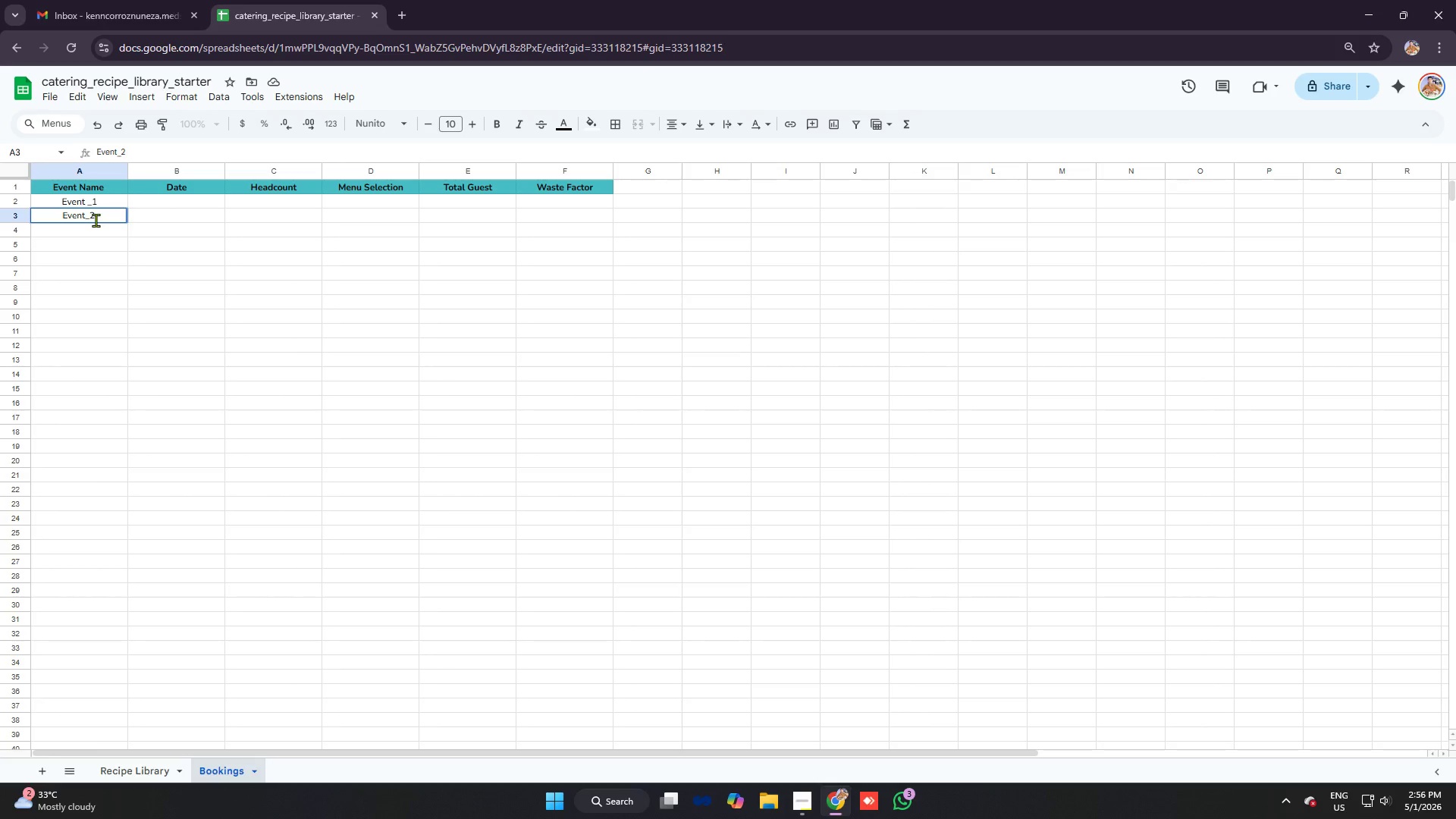 
key(Enter)
 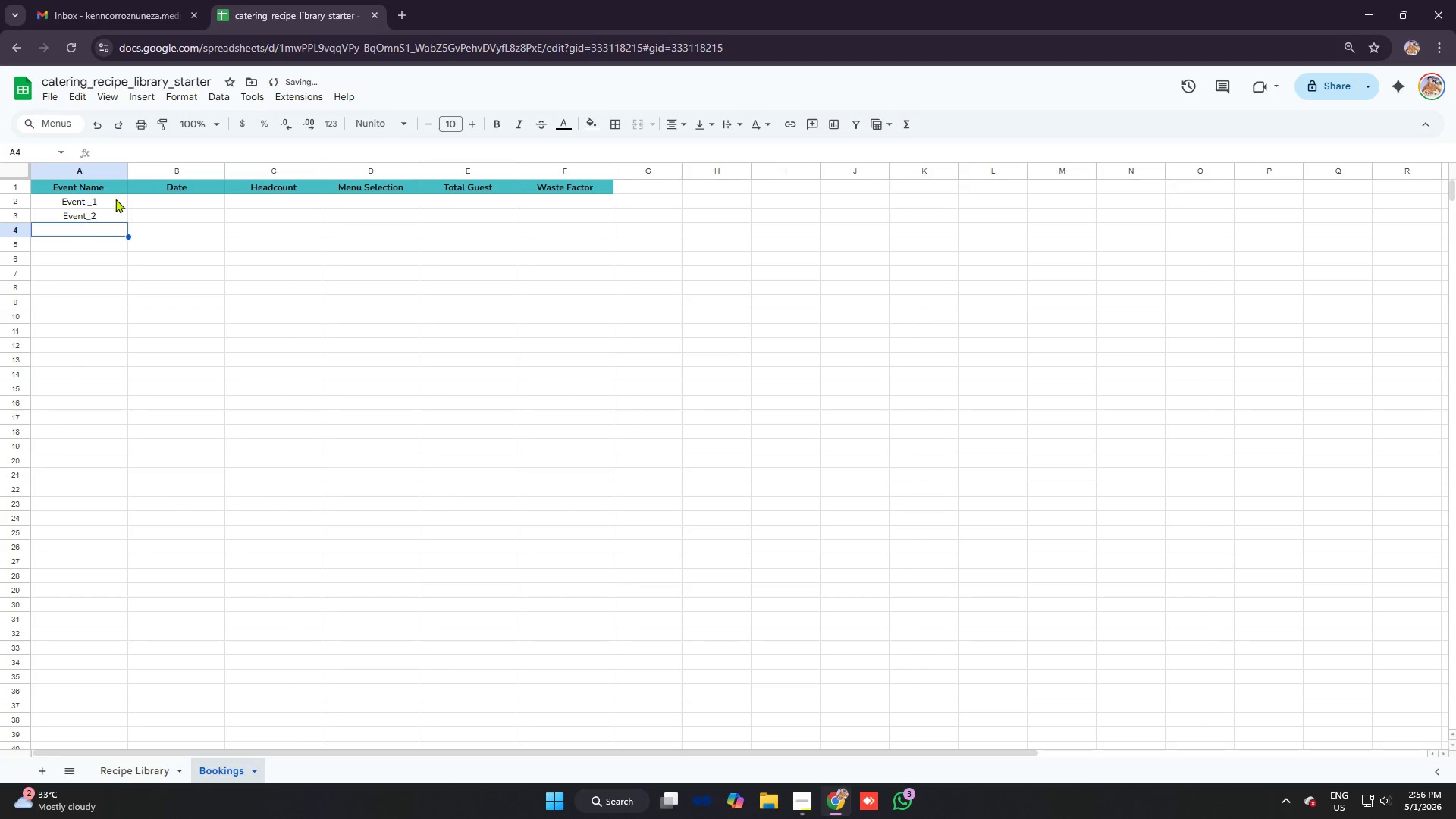 
mouse_move([164, 171])
 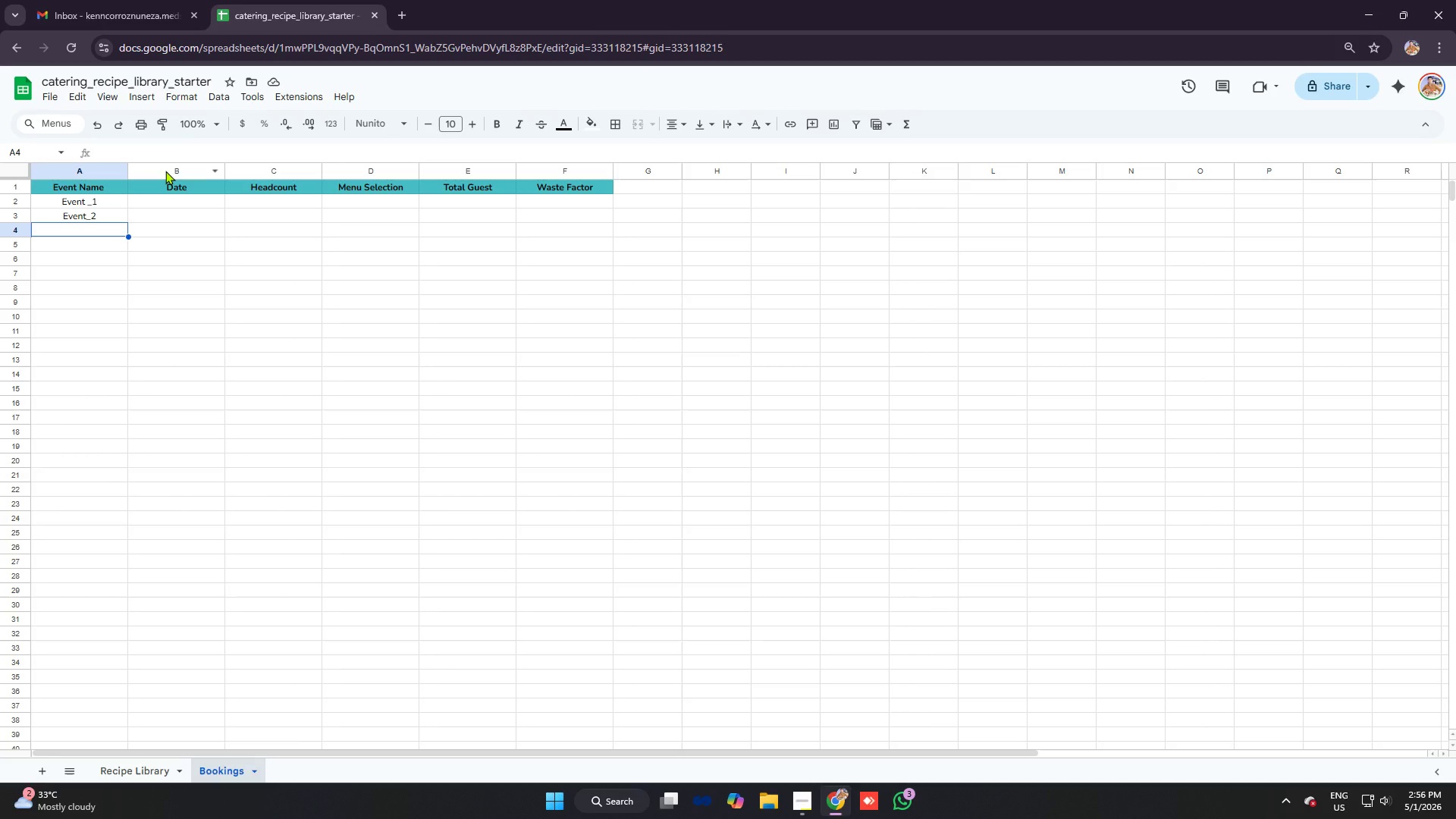 
wait(10.75)
 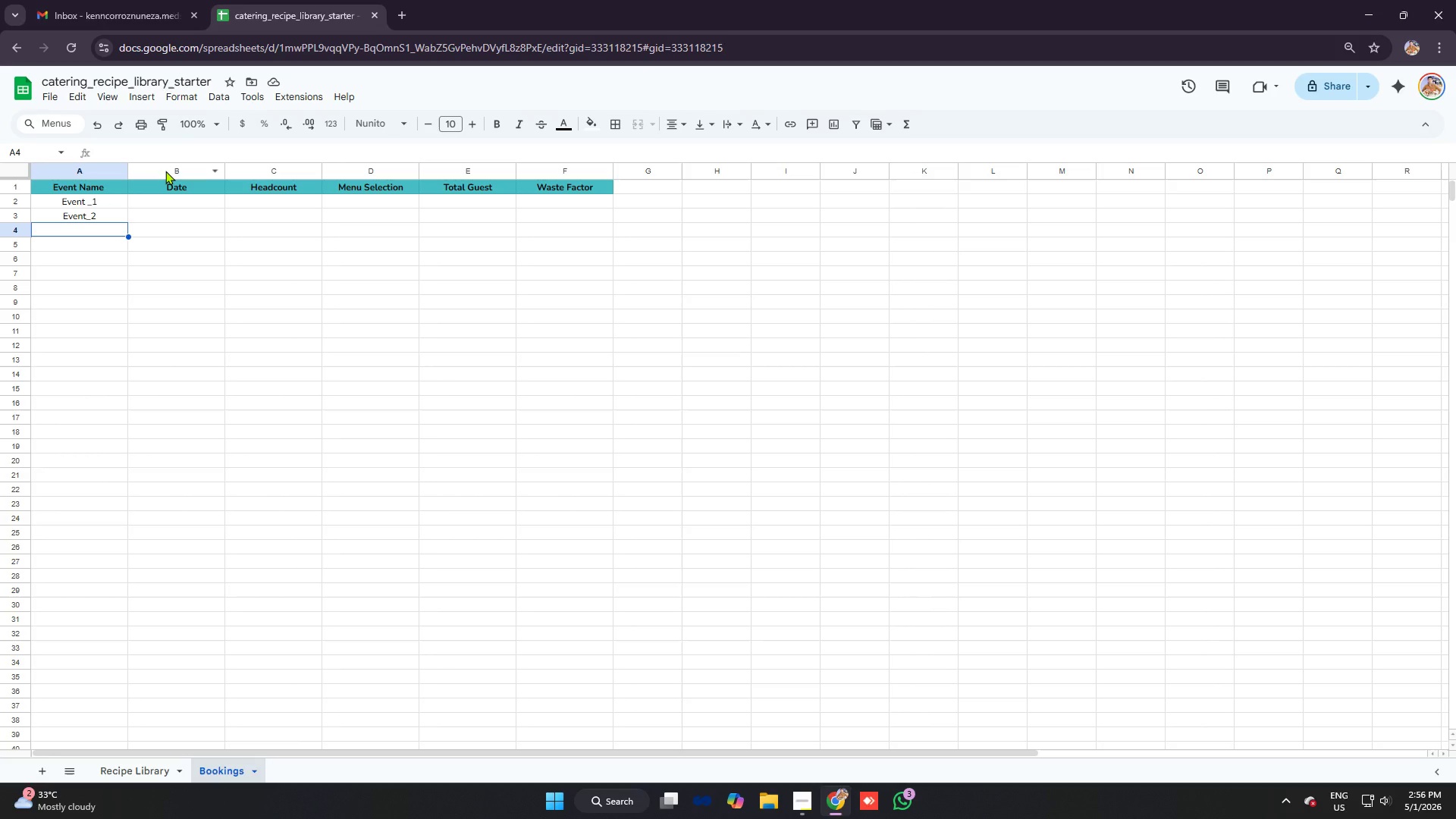 
left_click([100, 204])
 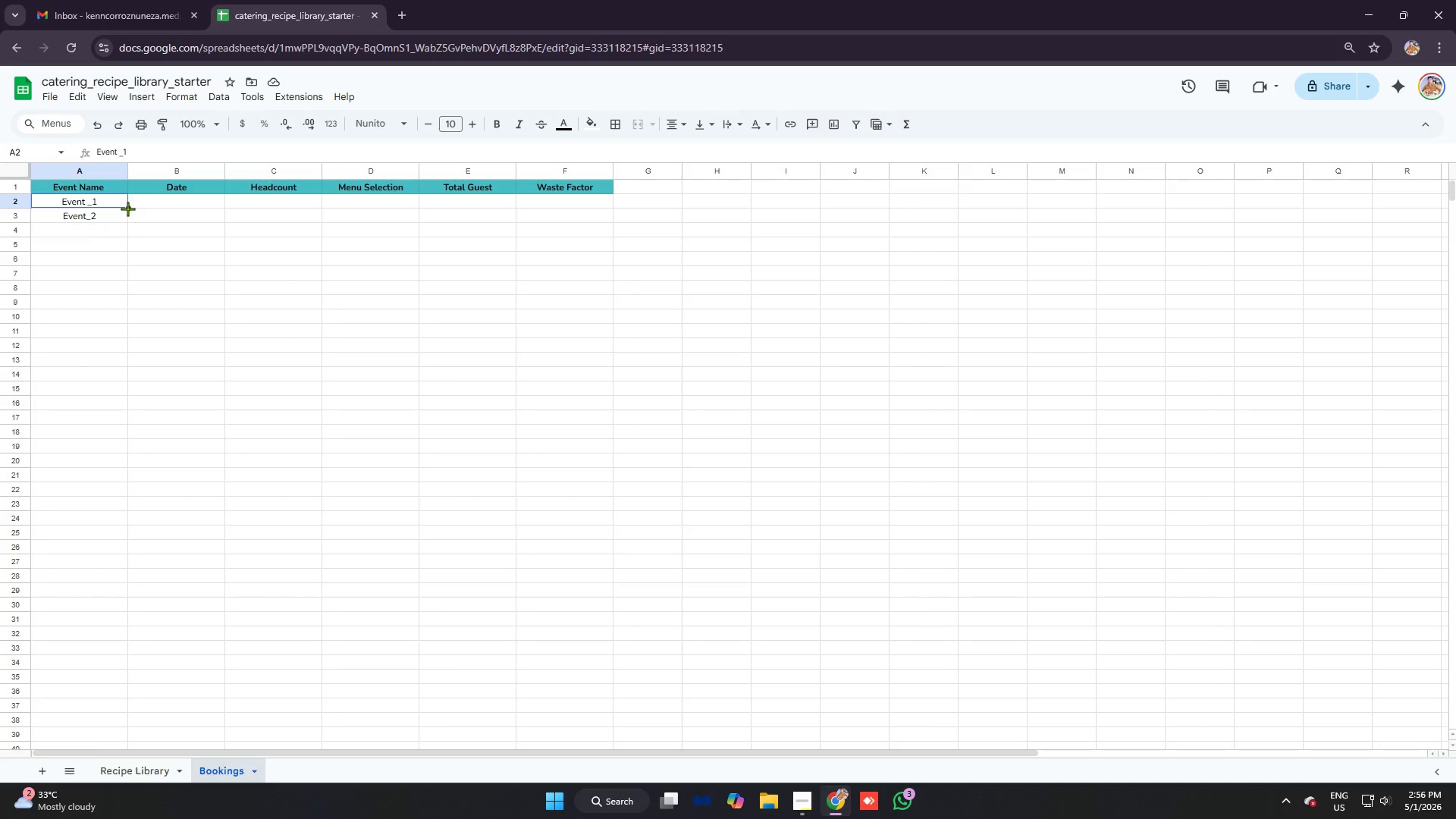 
left_click([110, 195])
 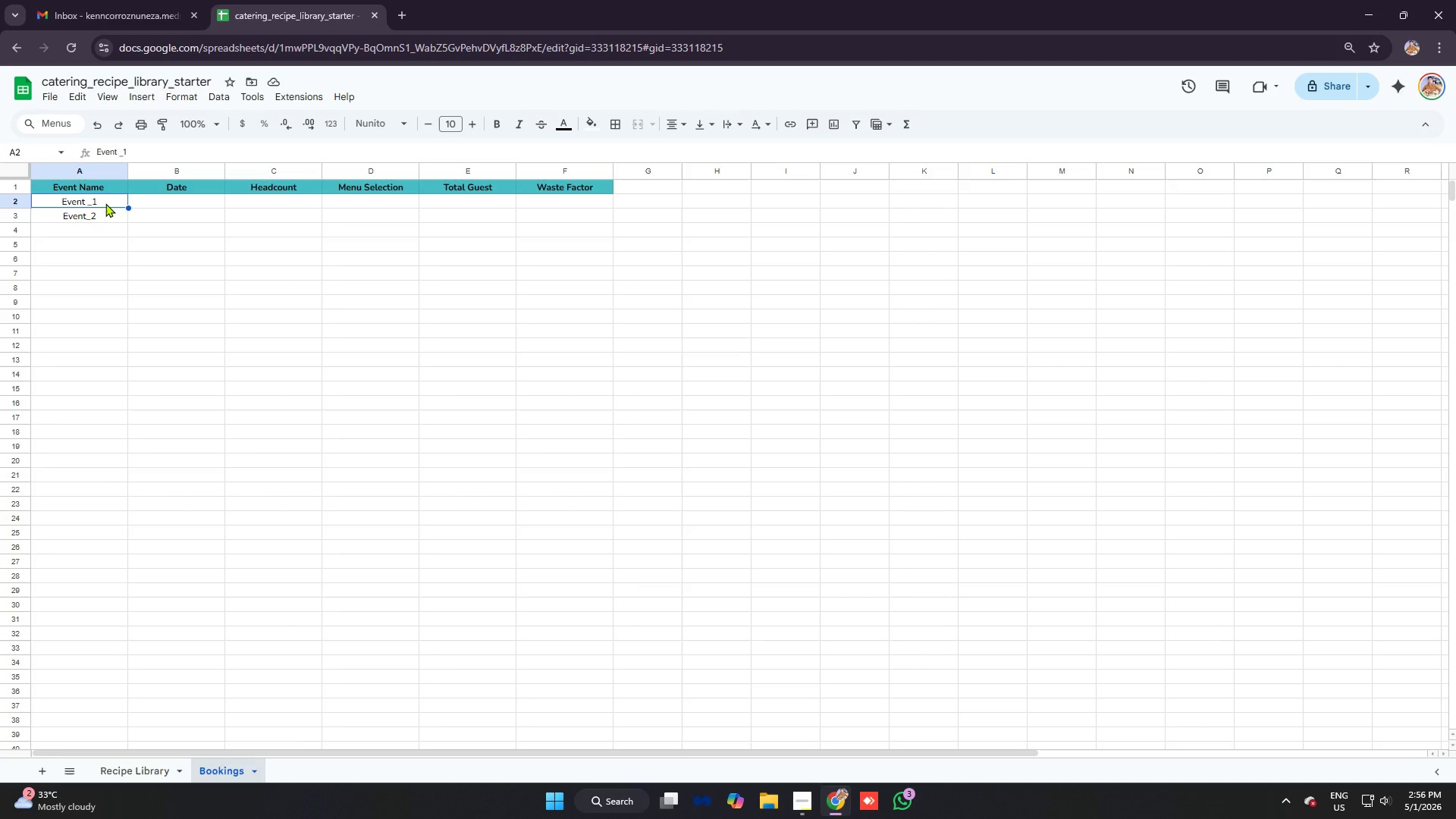 
left_click_drag(start_coordinate=[105, 203], to_coordinate=[116, 220])
 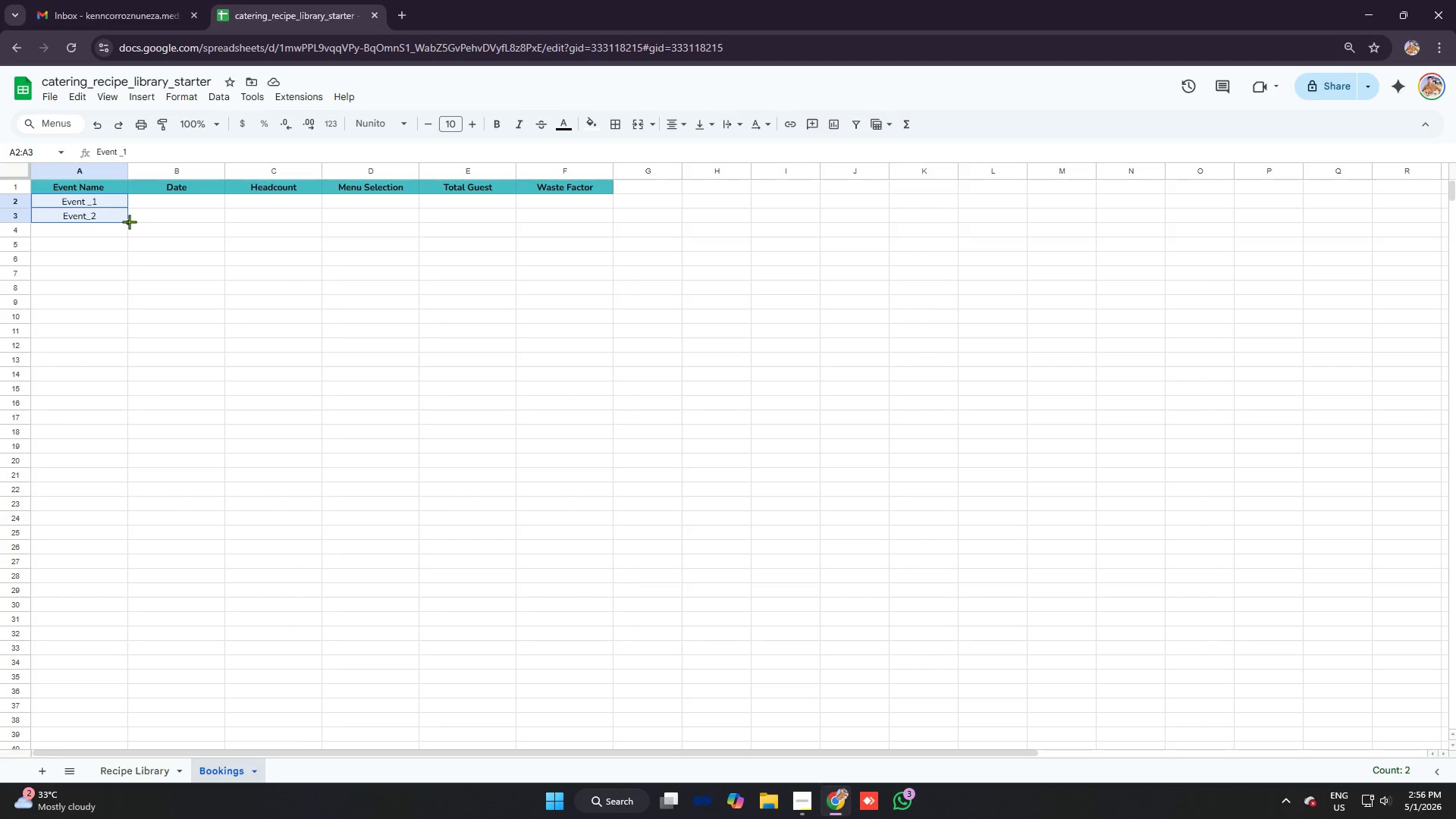 
left_click_drag(start_coordinate=[129, 221], to_coordinate=[99, 488])
 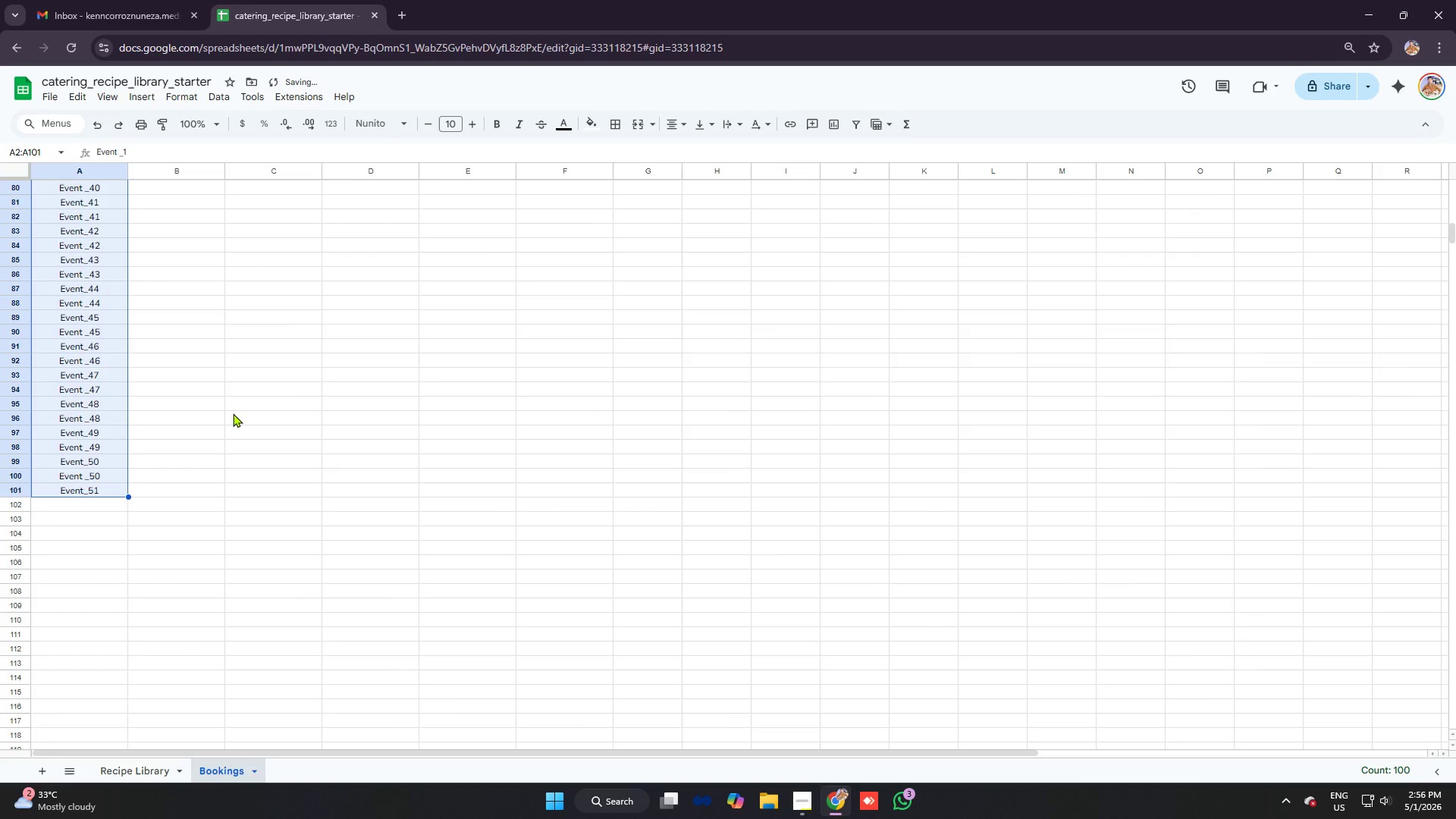 
scroll: coordinate [123, 546], scroll_direction: down, amount: 15.0
 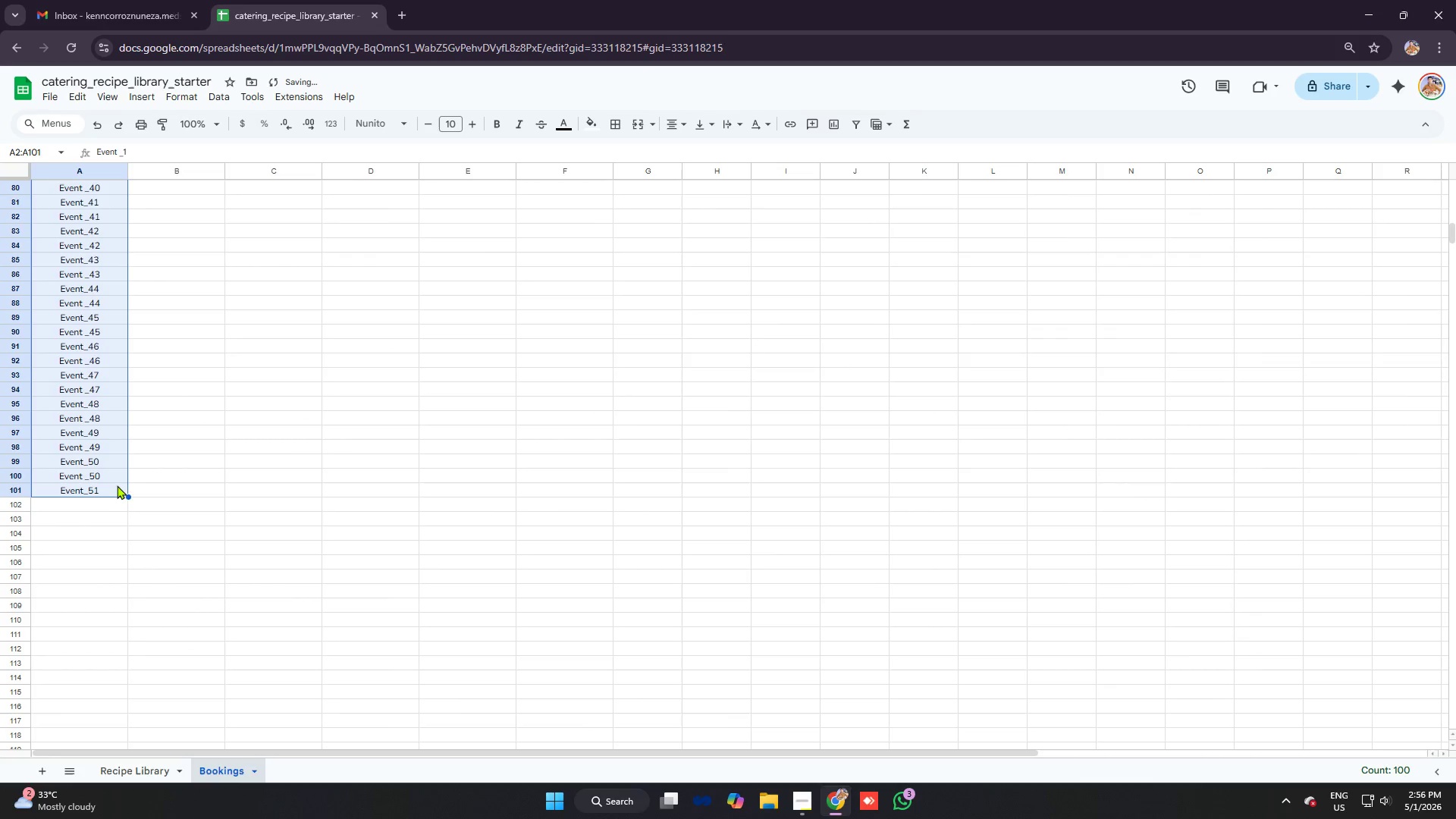 
left_click([98, 306])
 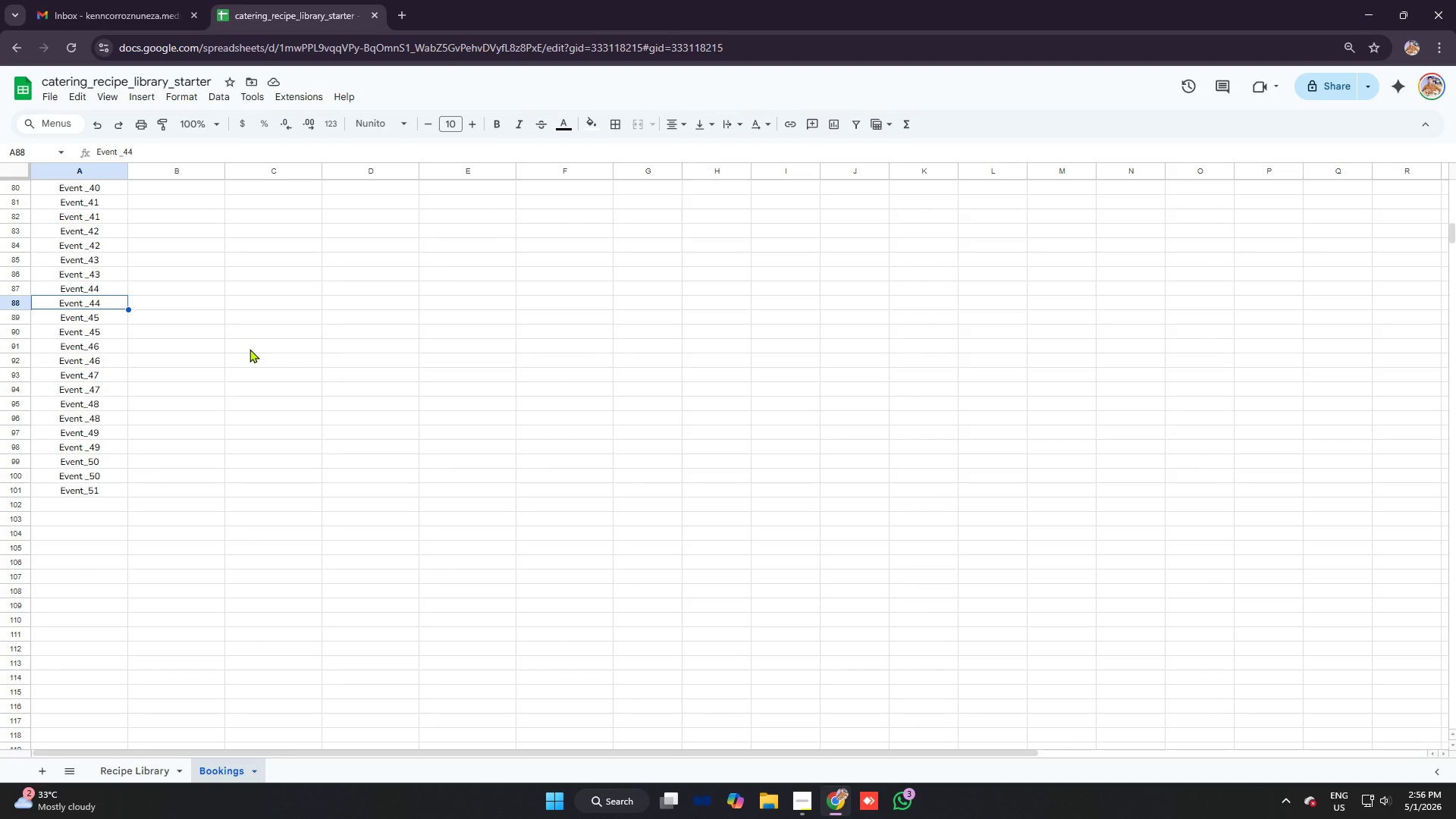 
wait(7.56)
 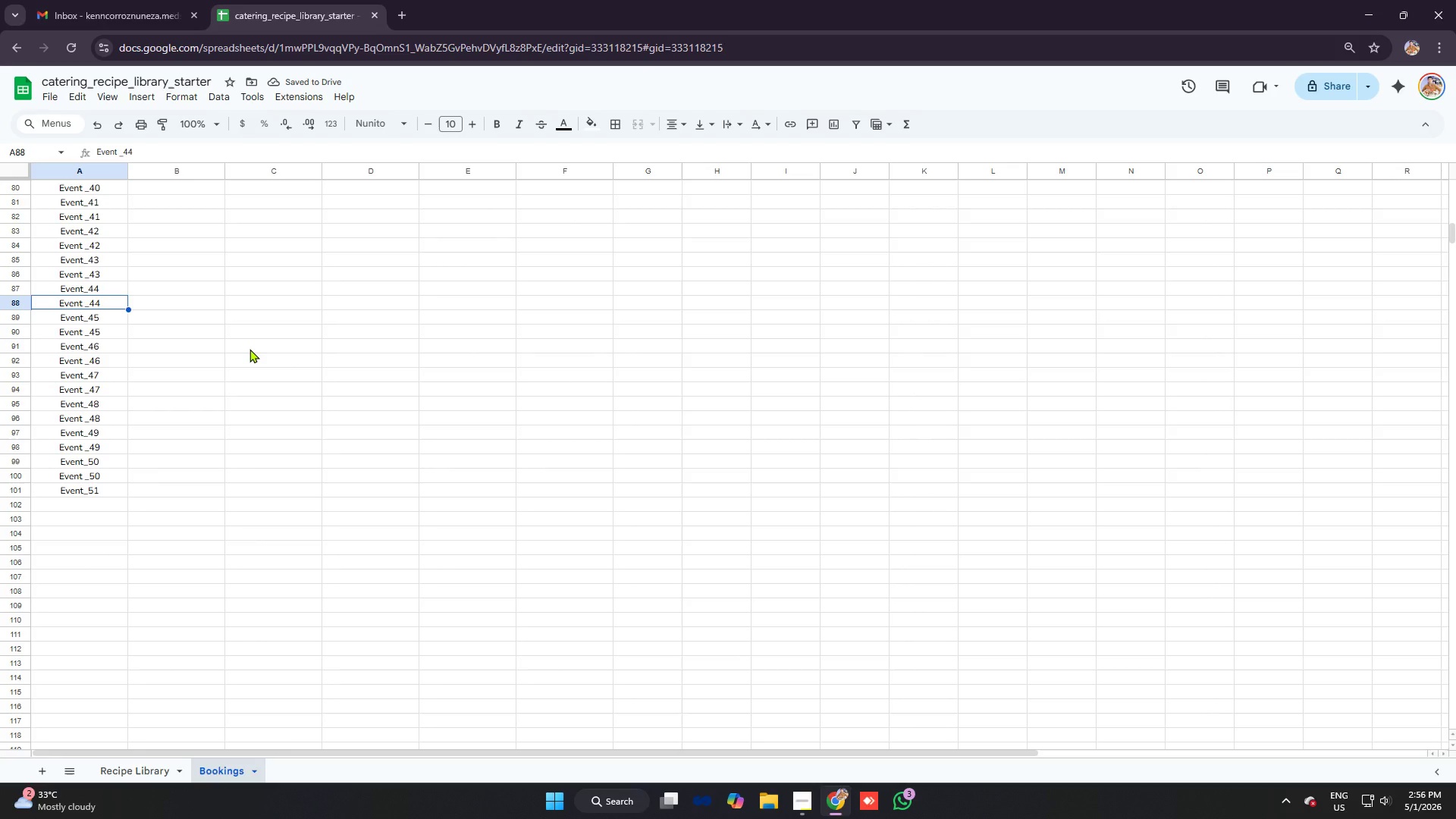 
scroll: coordinate [248, 348], scroll_direction: up, amount: 17.0
 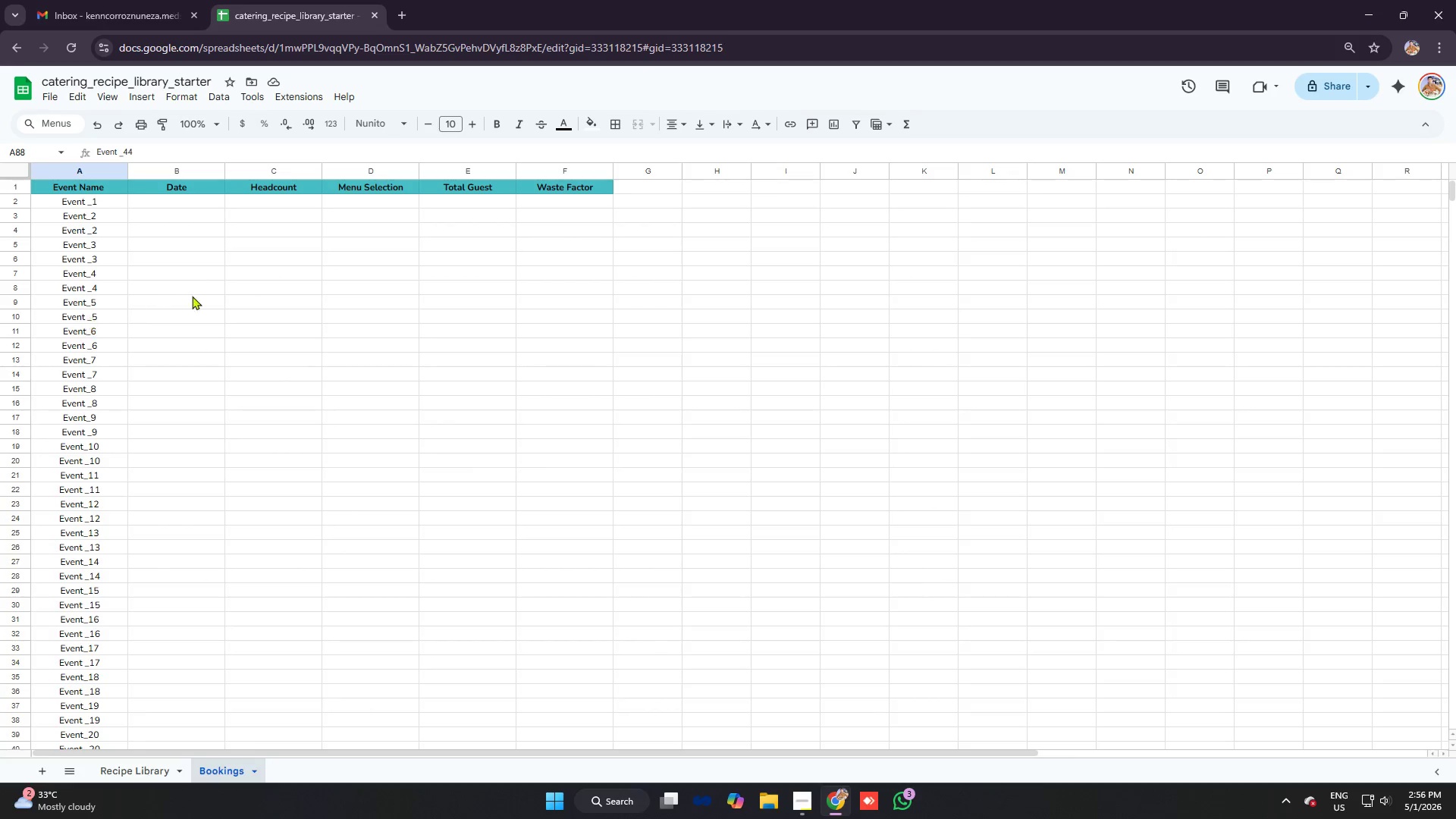 
key(Control+Z)
 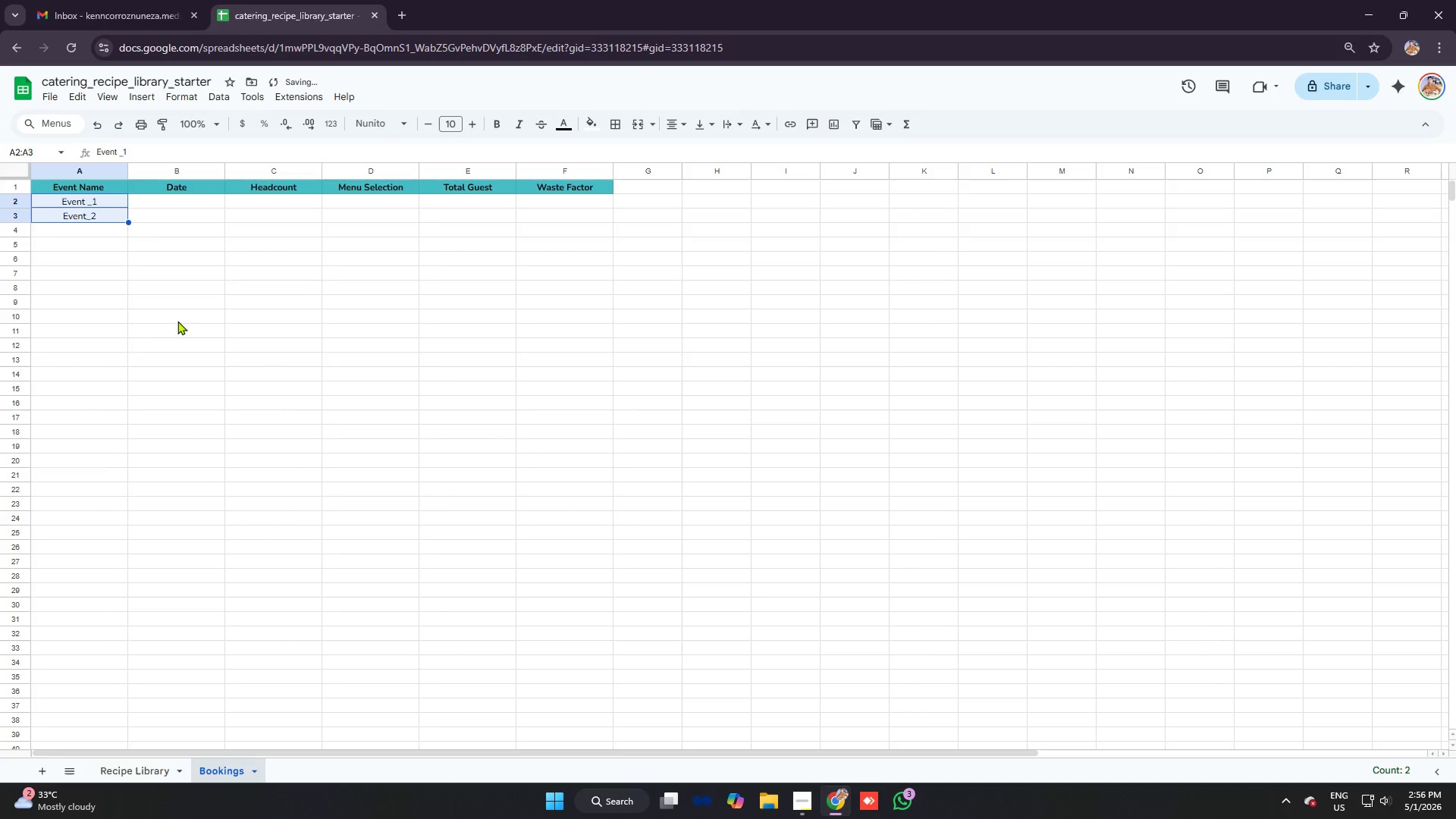 
left_click([171, 315])
 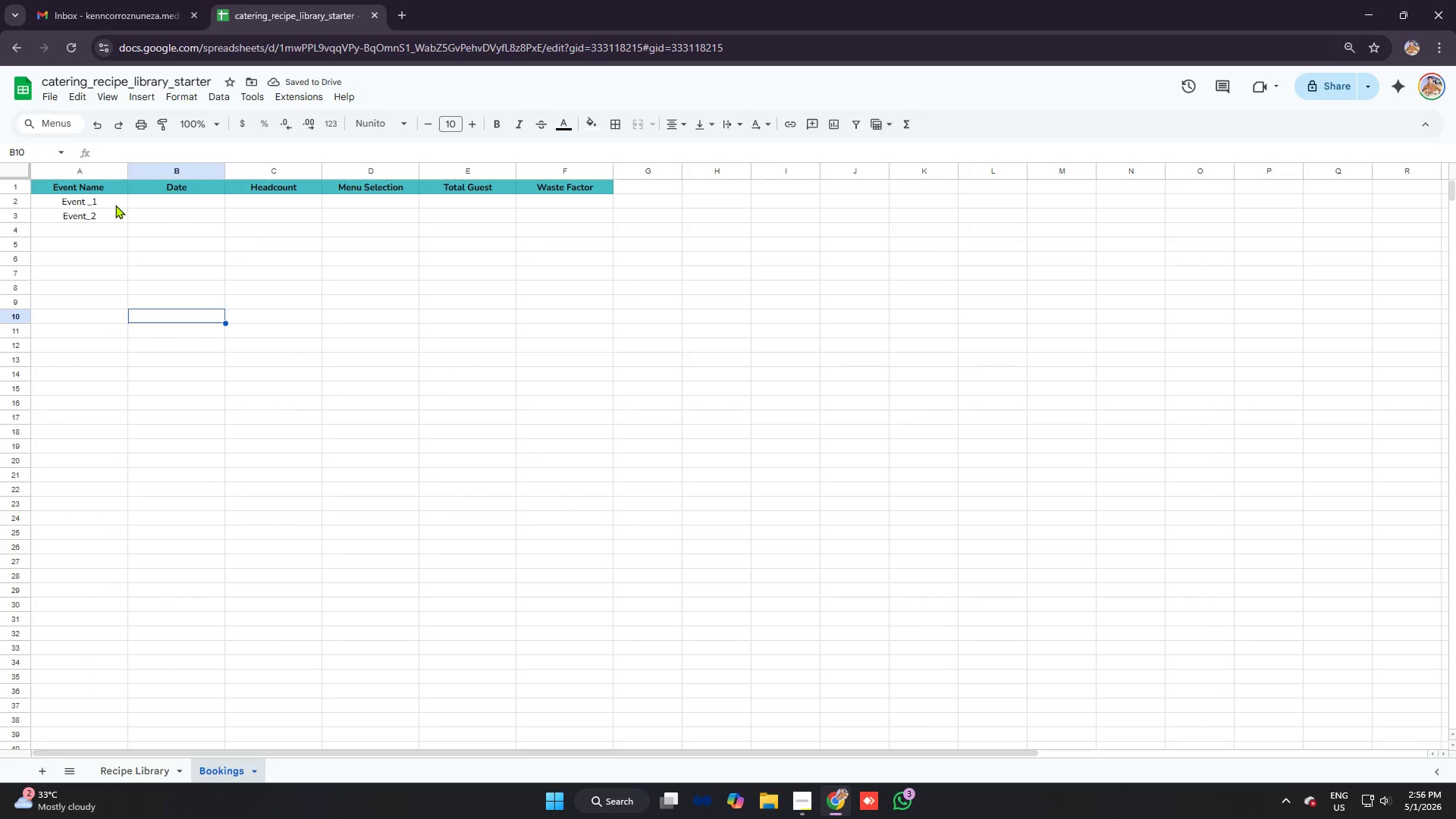 
left_click([107, 216])
 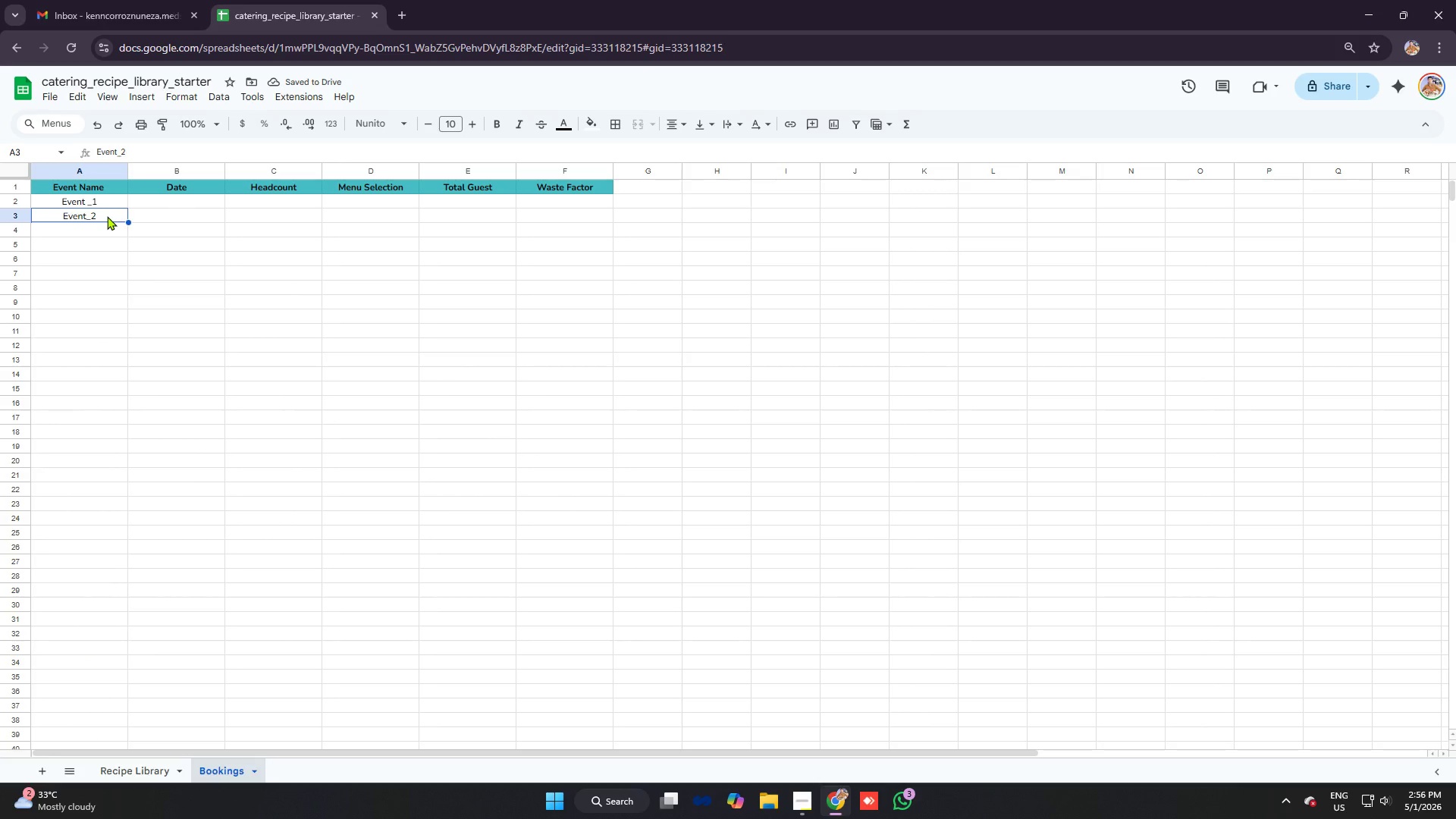 
key(Backspace)
 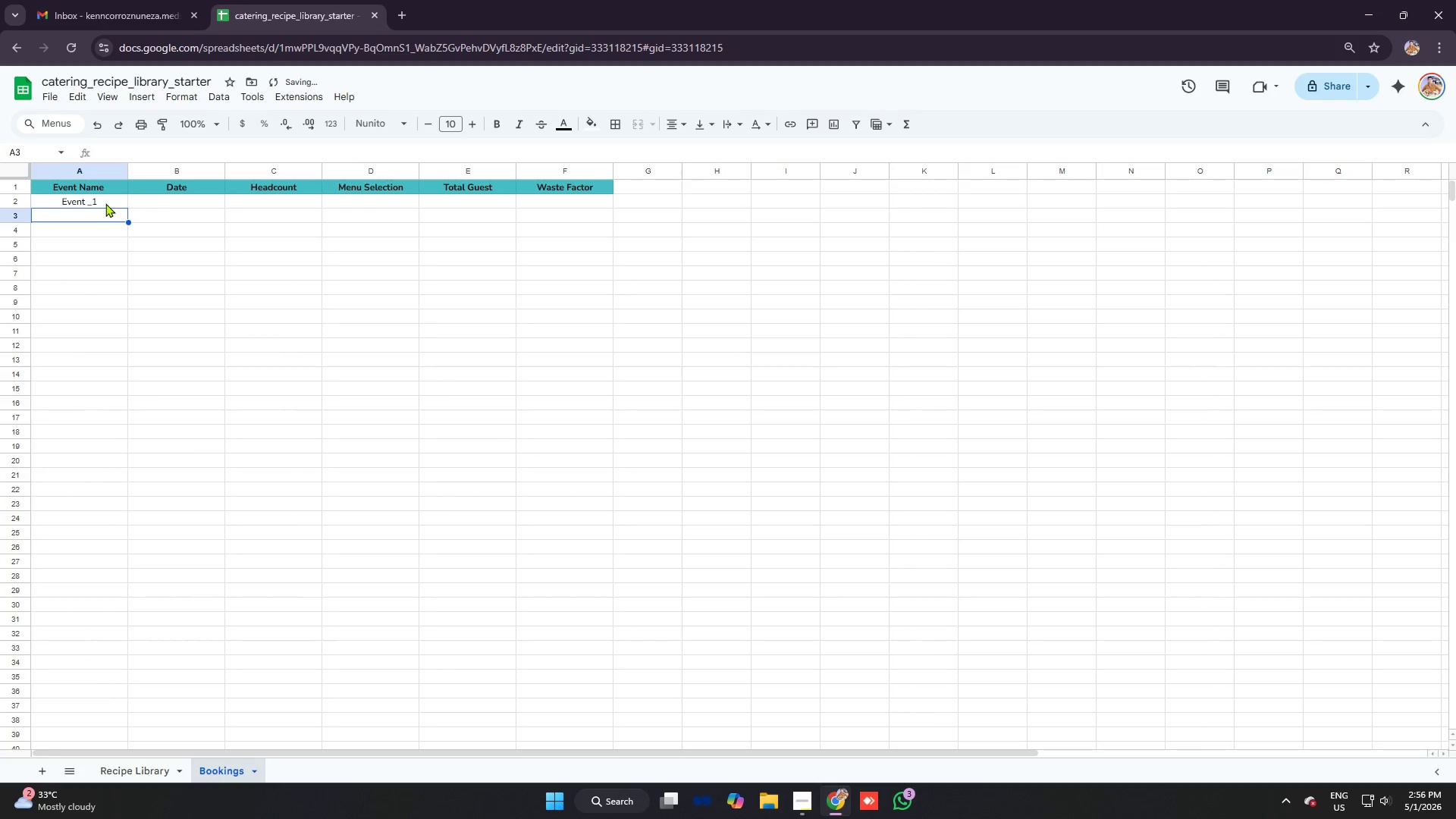 
left_click([105, 203])
 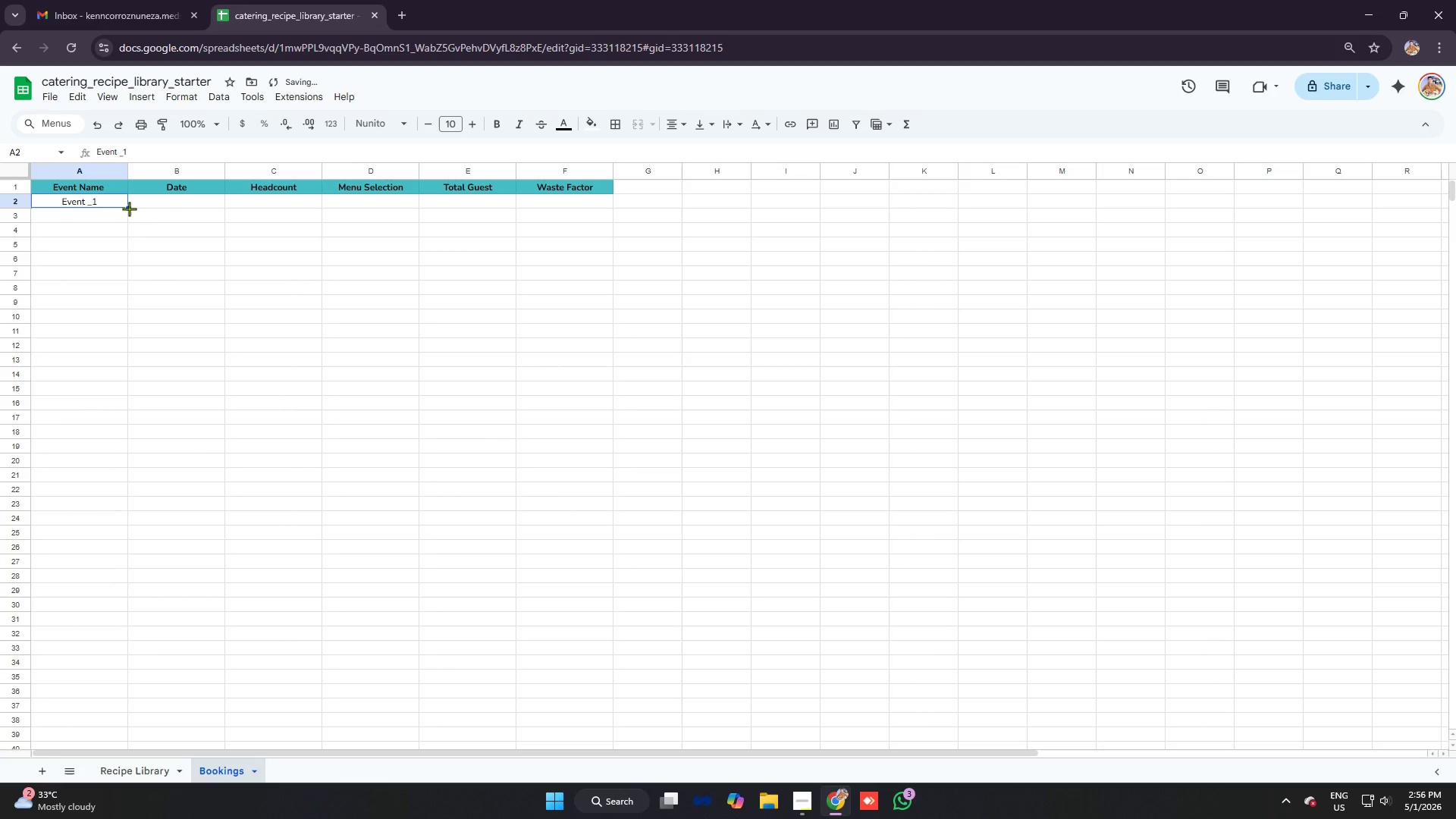 
left_click_drag(start_coordinate=[129, 209], to_coordinate=[99, 498])
 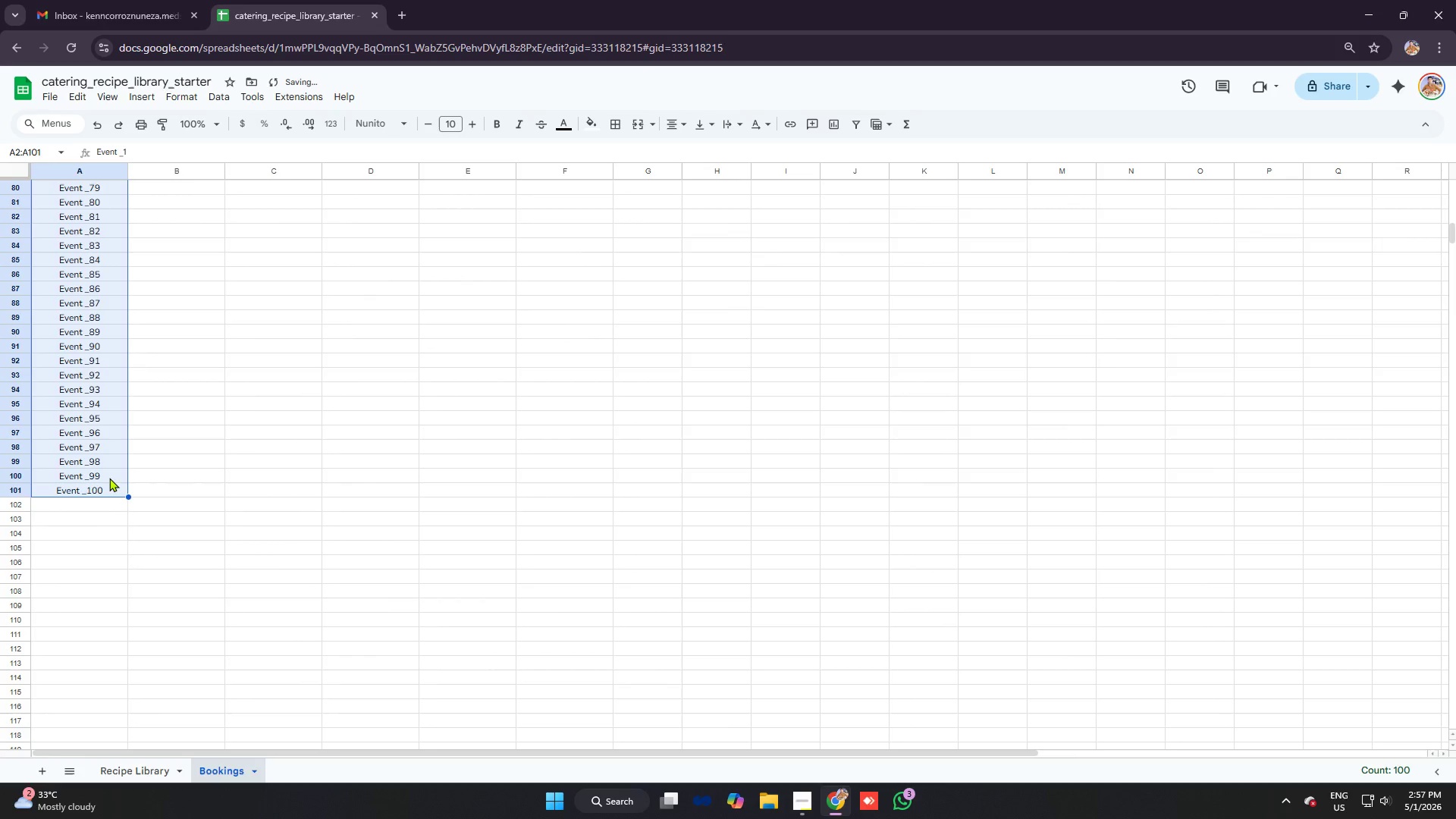 
scroll: coordinate [99, 527], scroll_direction: down, amount: 15.0
 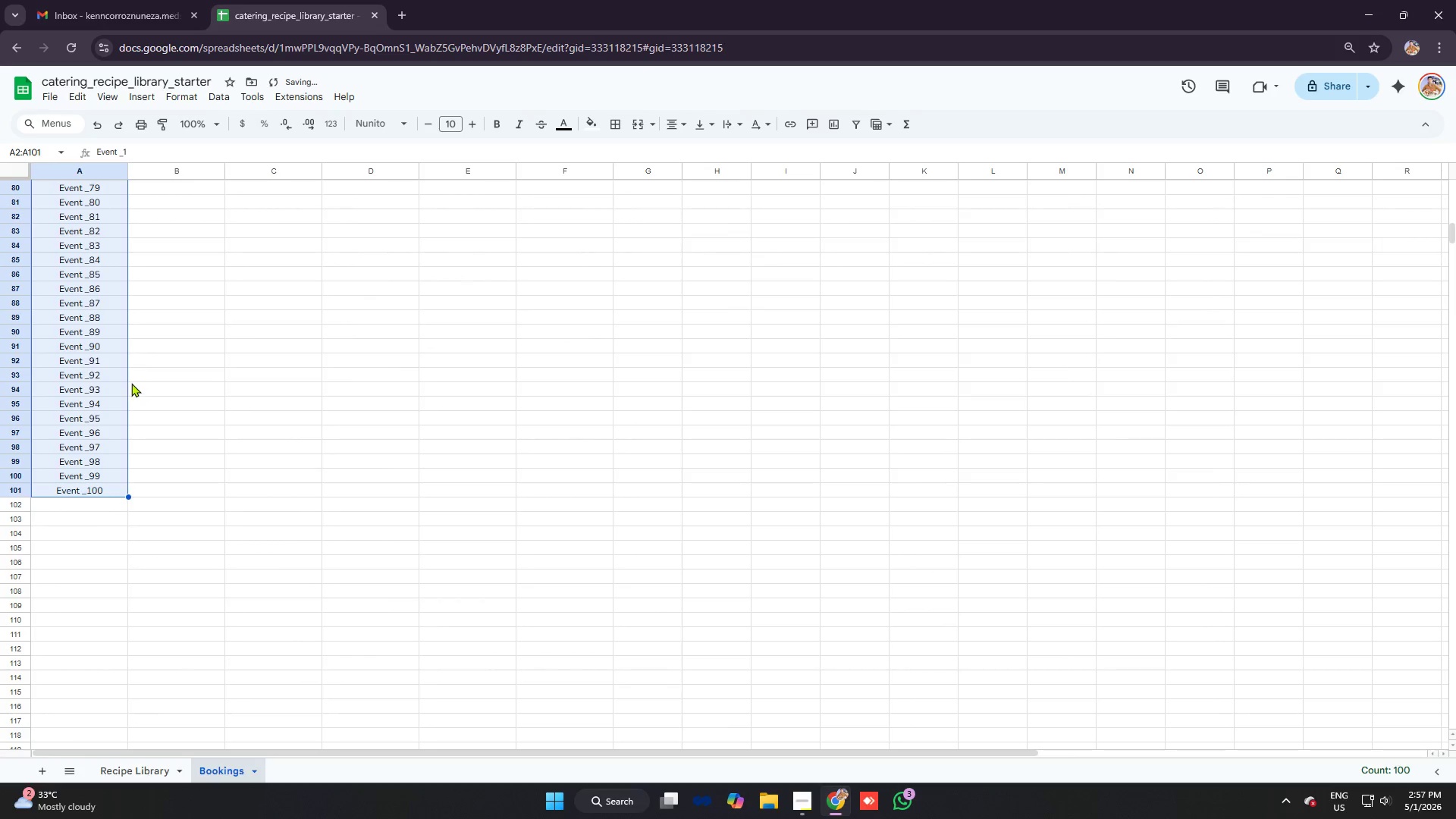 
scroll: coordinate [184, 362], scroll_direction: up, amount: 25.0
 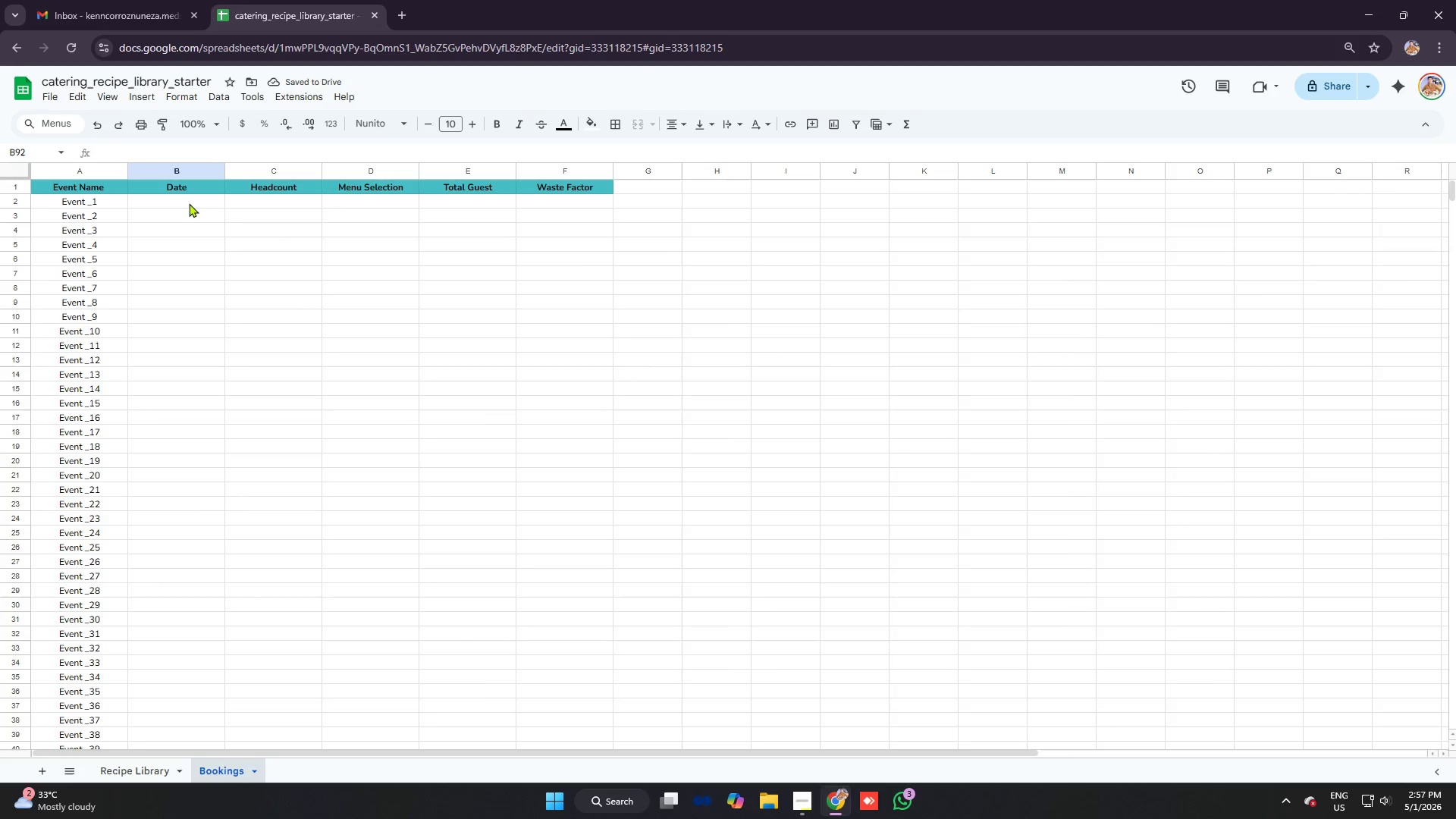 
left_click([189, 202])
 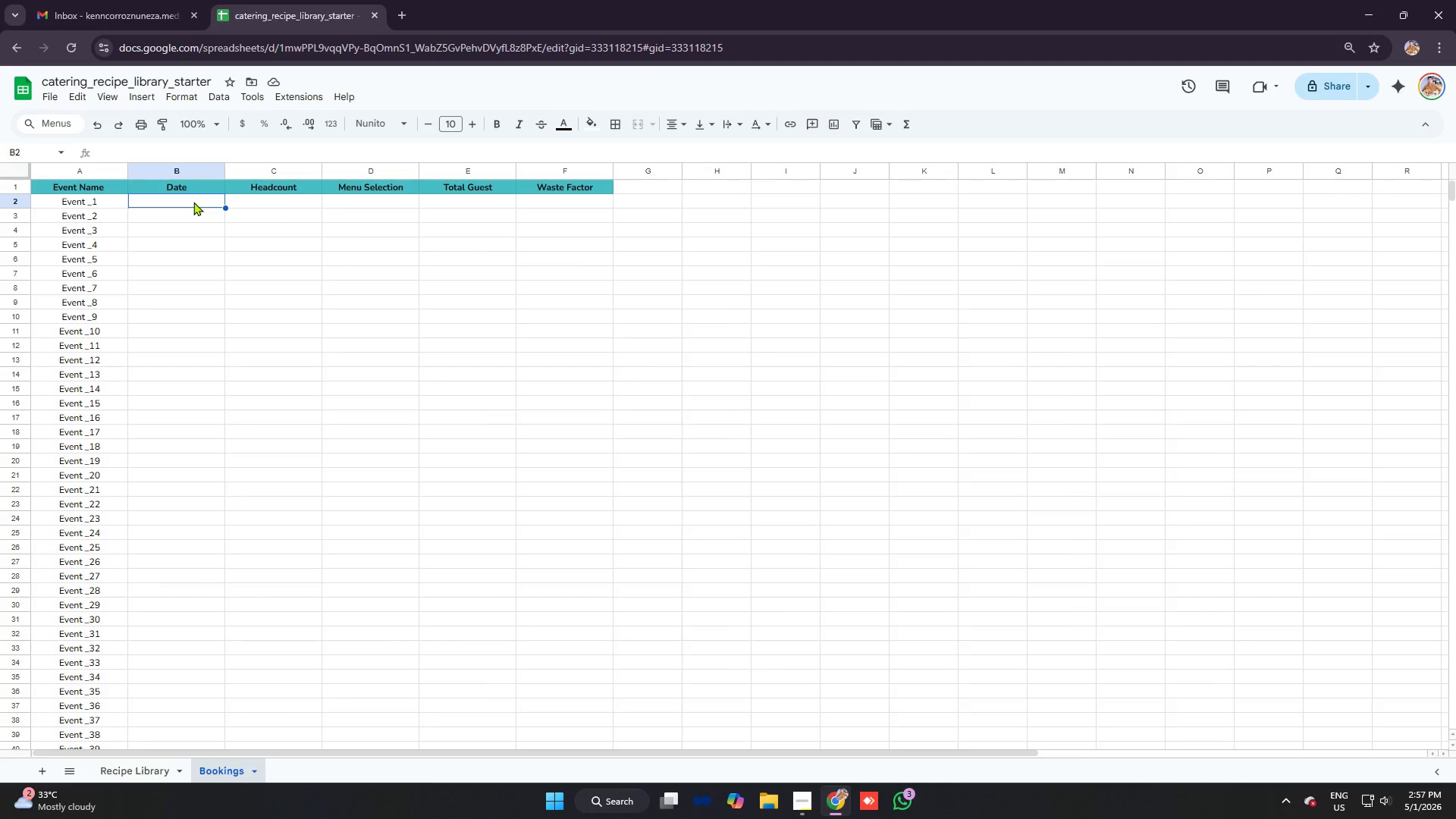 
key(Control+ControlLeft)
 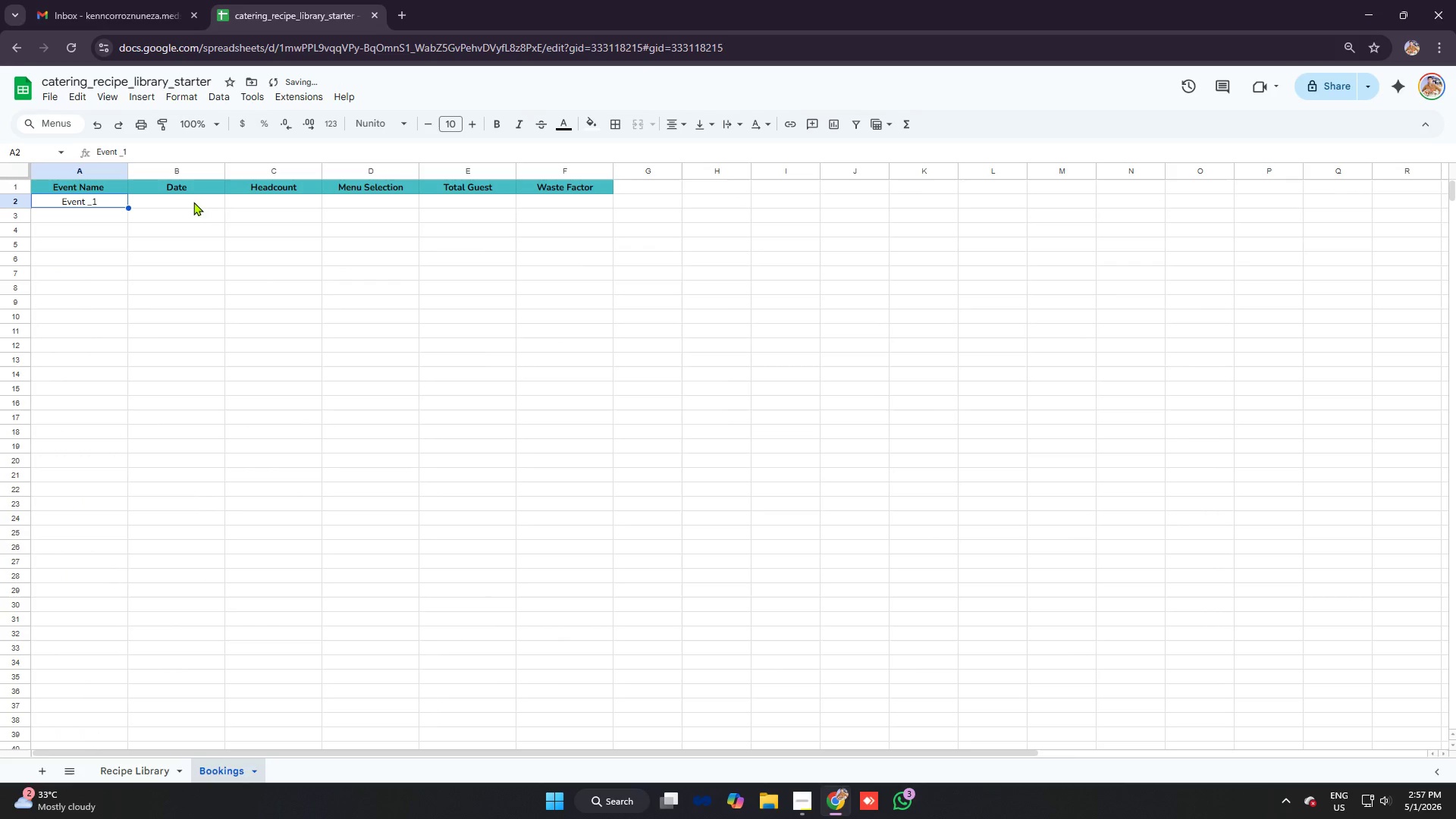 
key(Control+Z)
 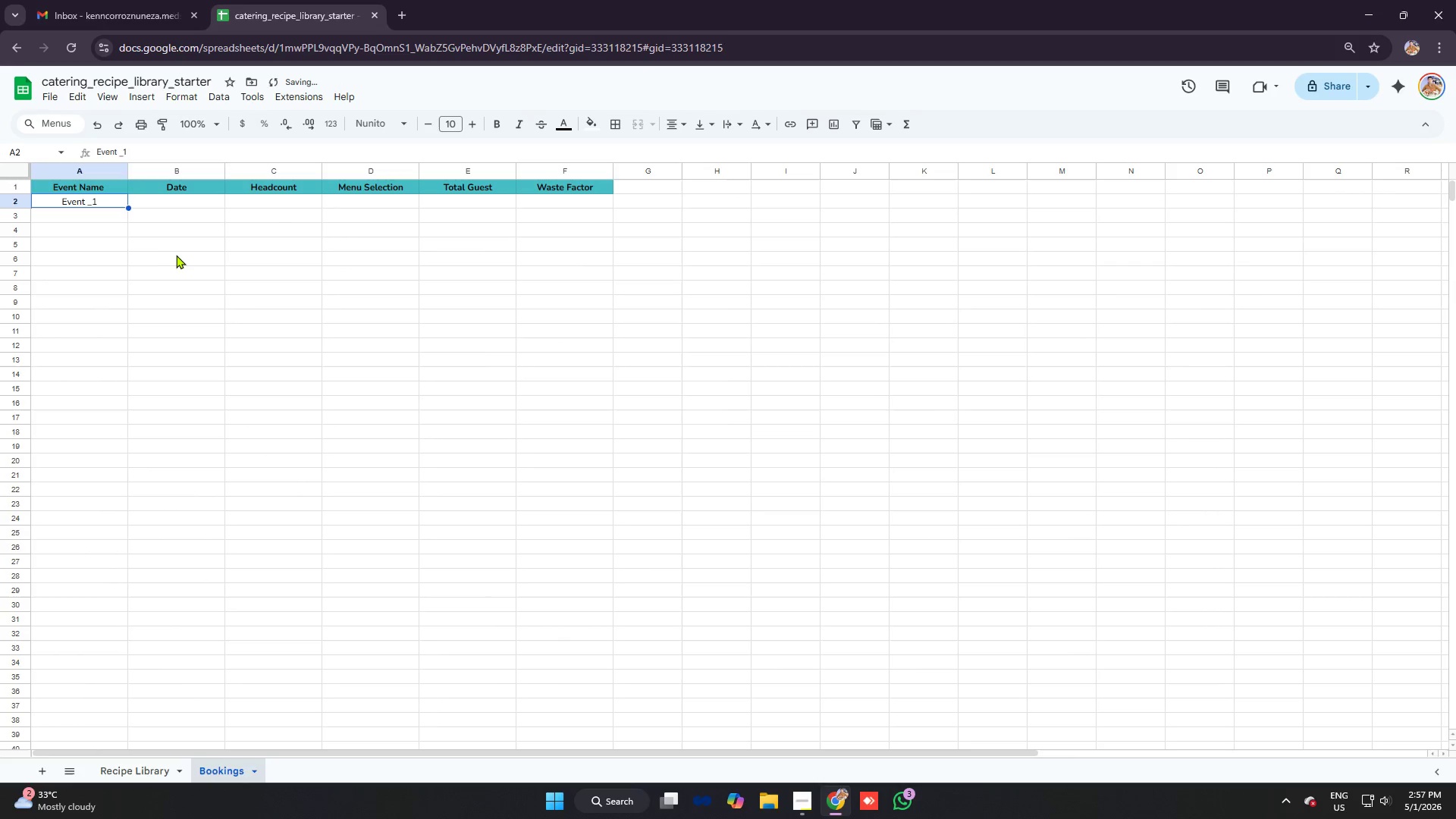 
left_click([179, 256])
 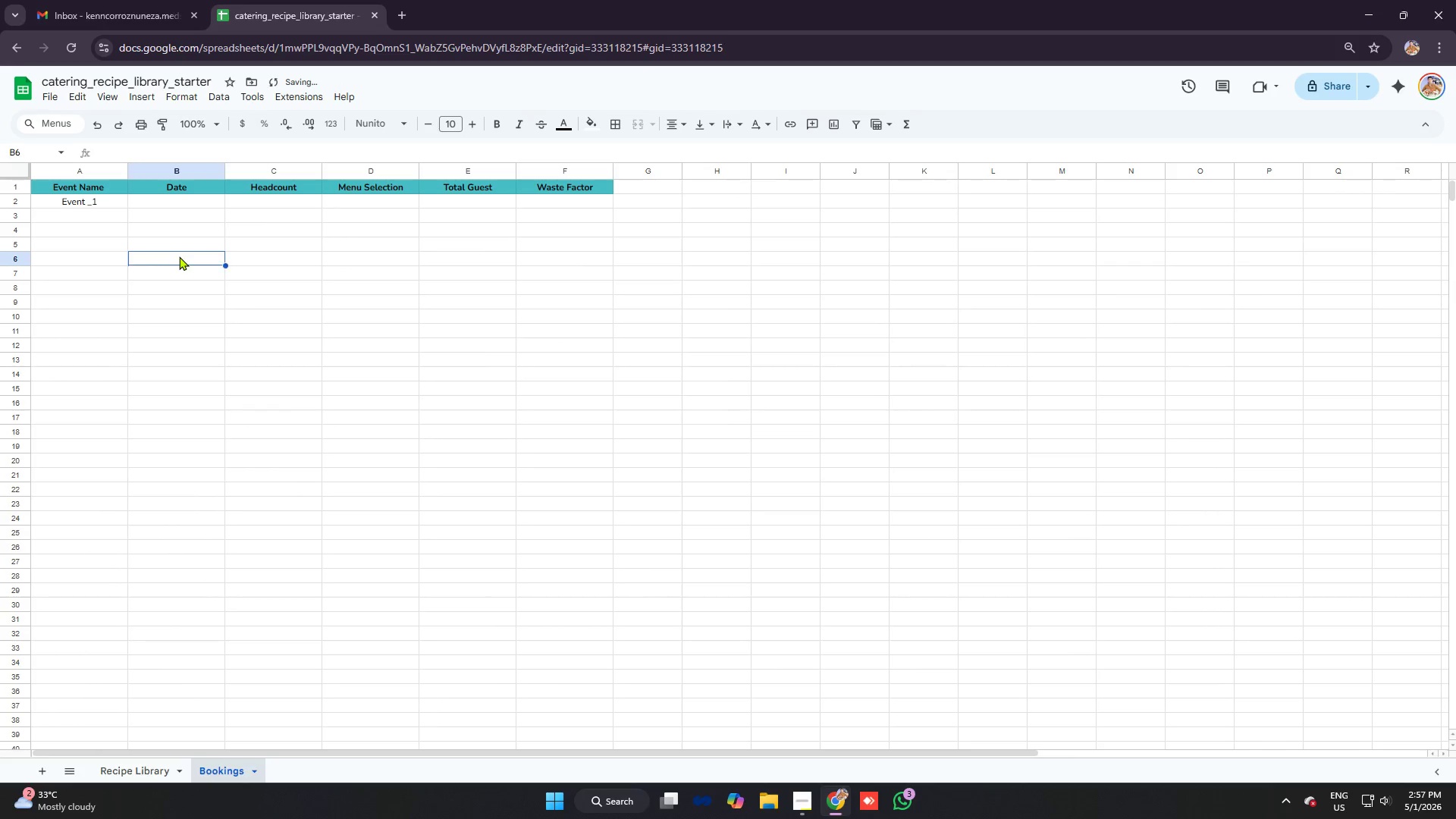 
key(Alt+AltLeft)
 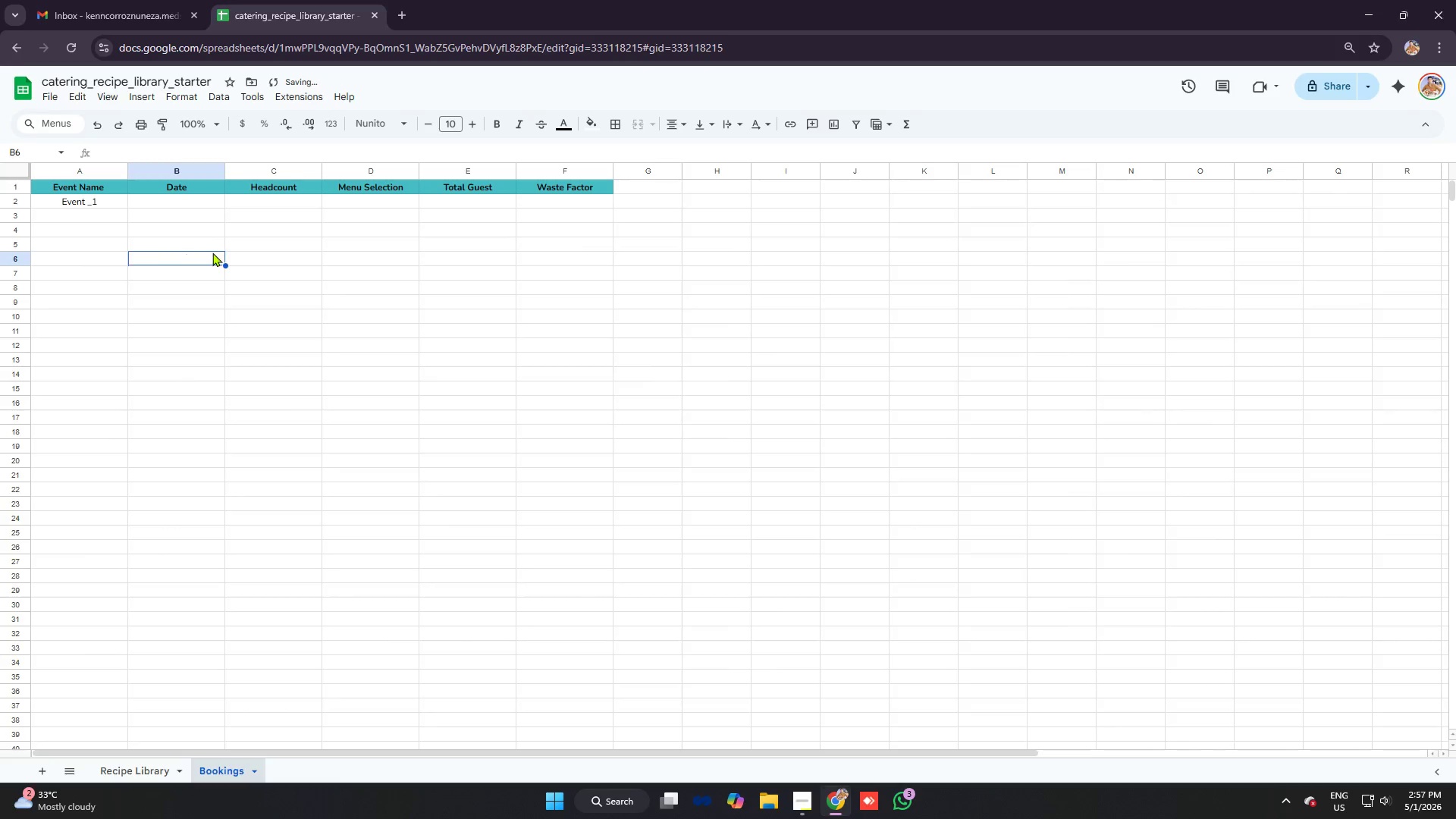 
key(Alt+Tab)